 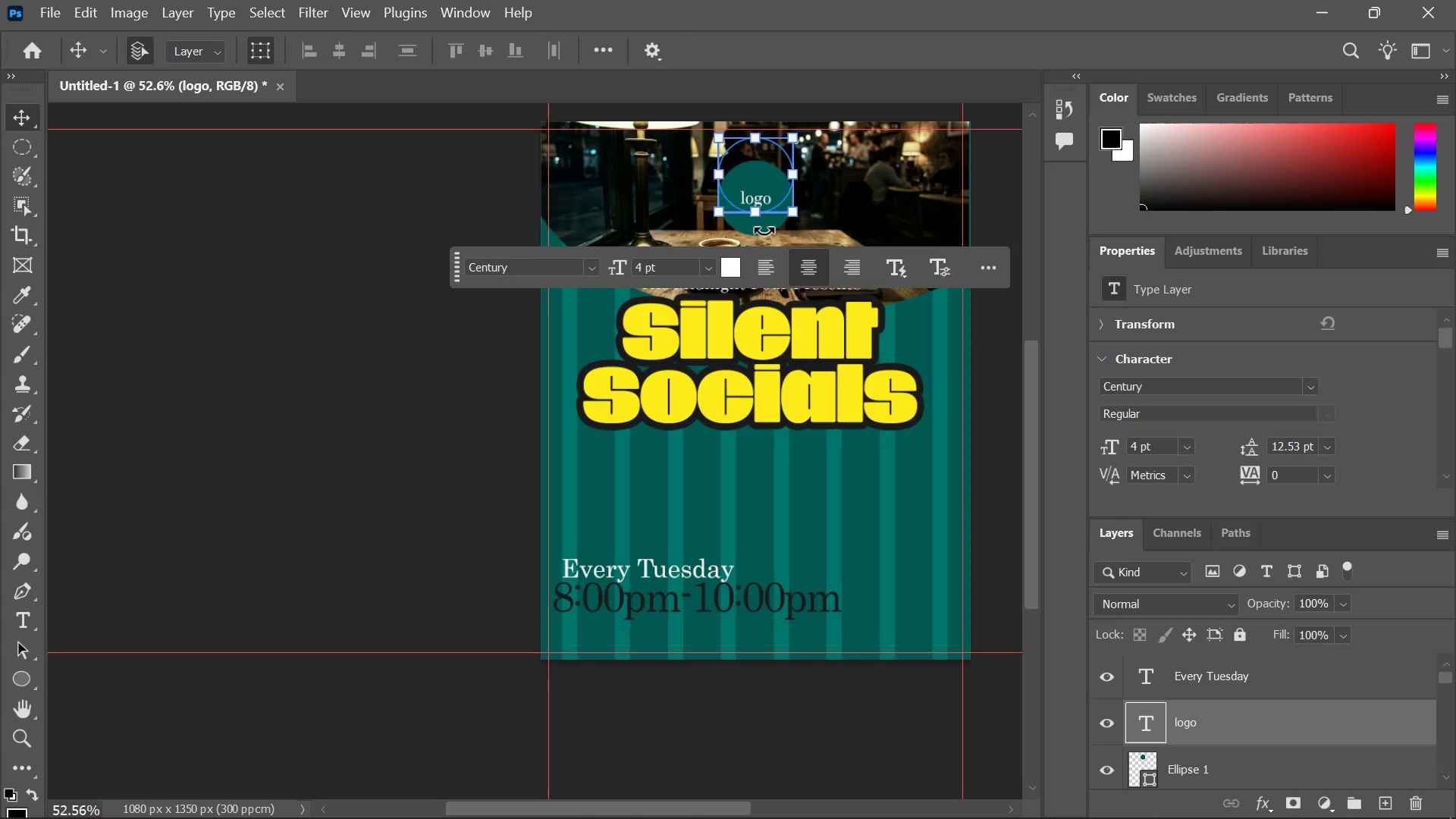 
hold_key(key=AltLeft, duration=1.01)
scroll: coordinate [760, 223], scroll_direction: up, amount: 7.0
 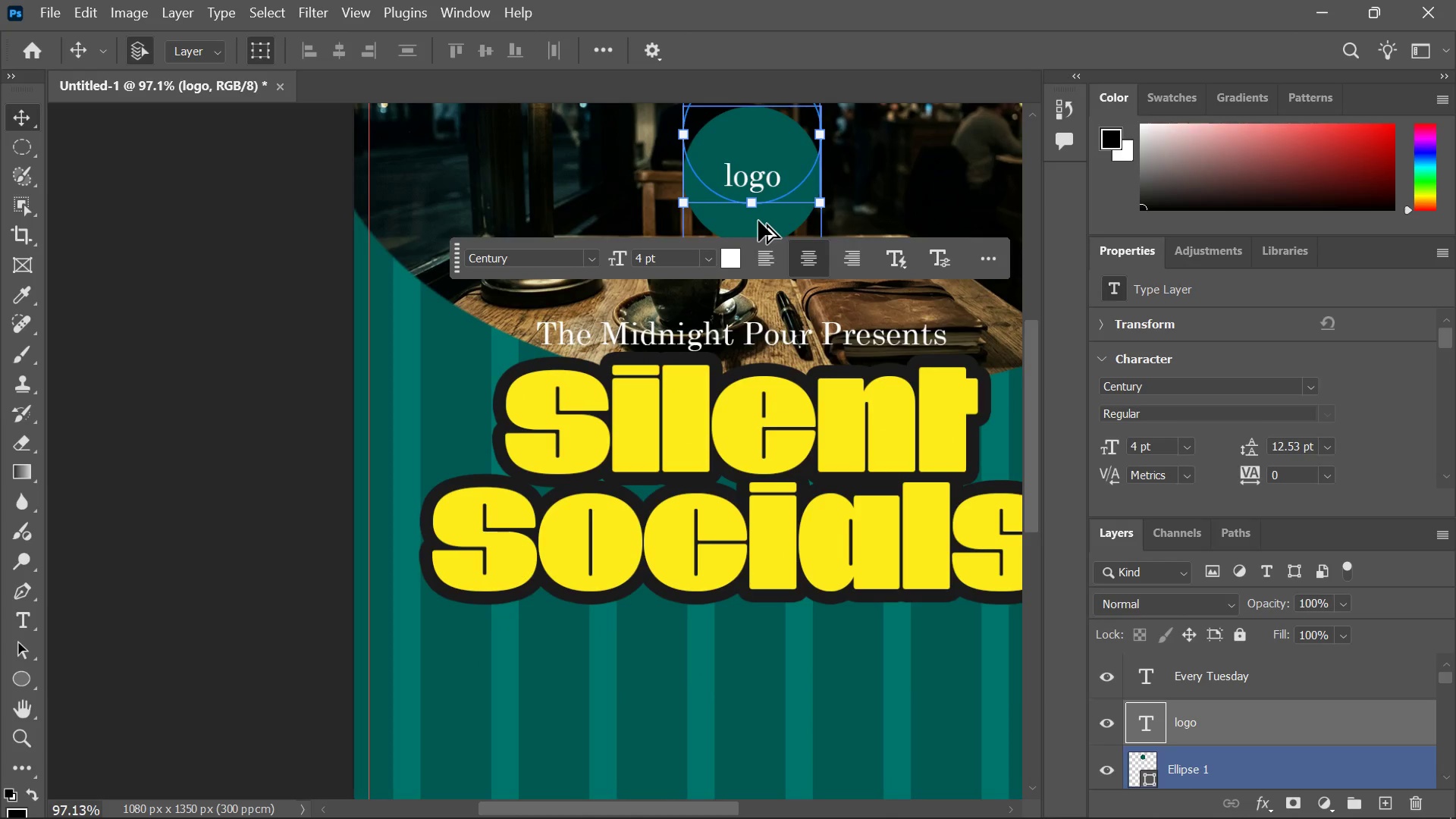 
hold_key(key=ControlLeft, duration=0.62)
 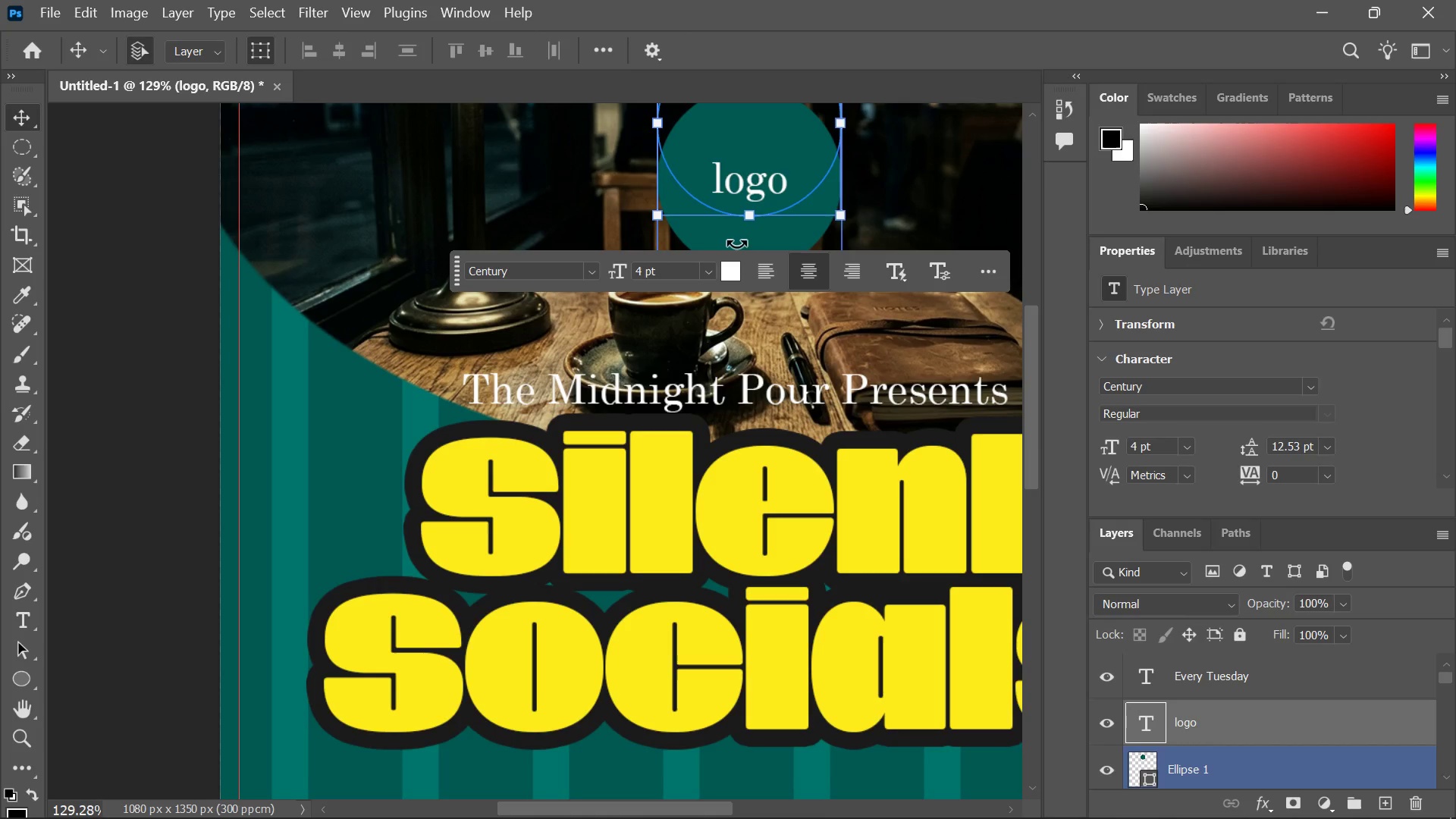 
scroll: coordinate [760, 221], scroll_direction: up, amount: 4.0
 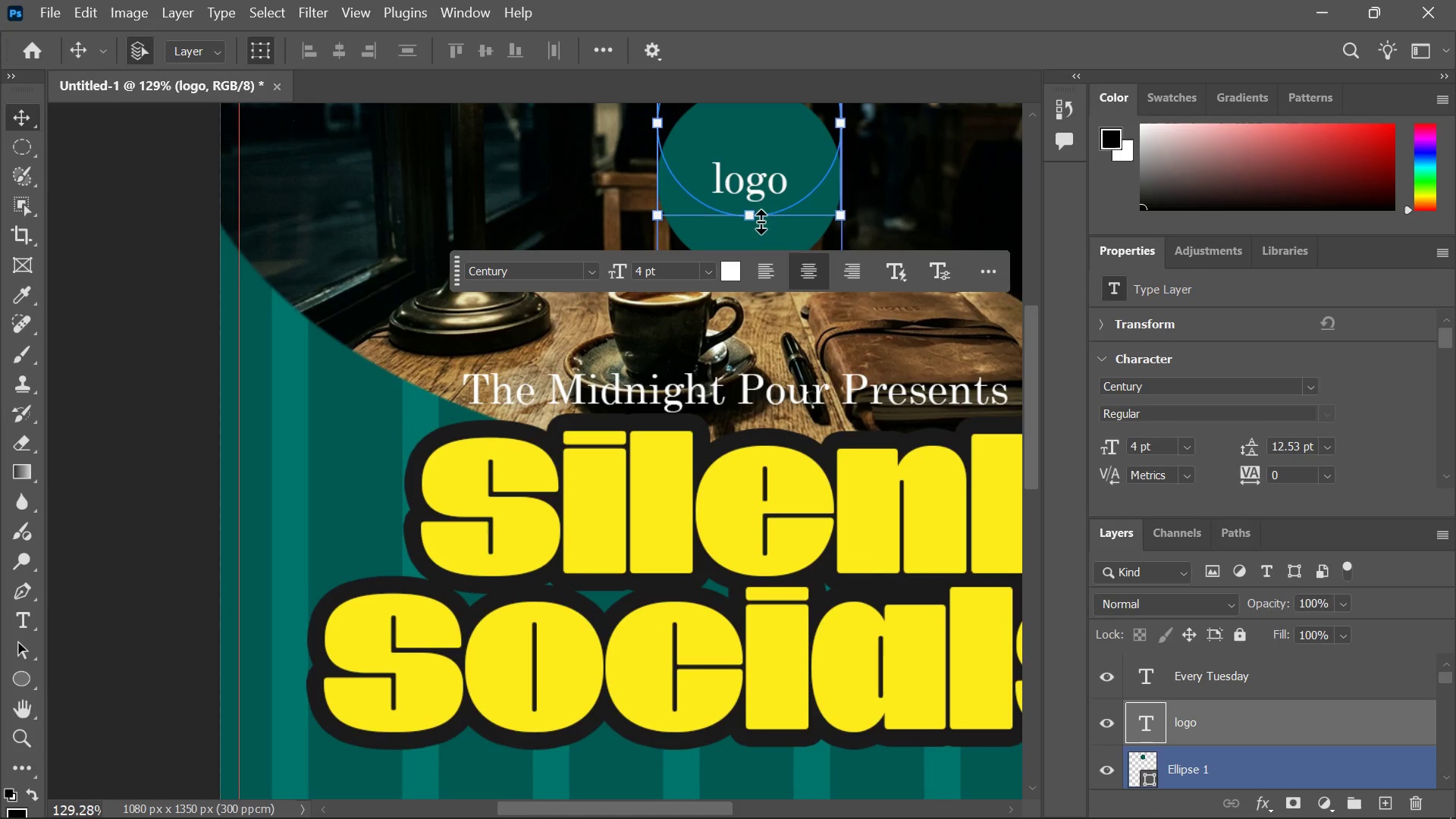 
hold_key(key=ShiftLeft, duration=1.53)
 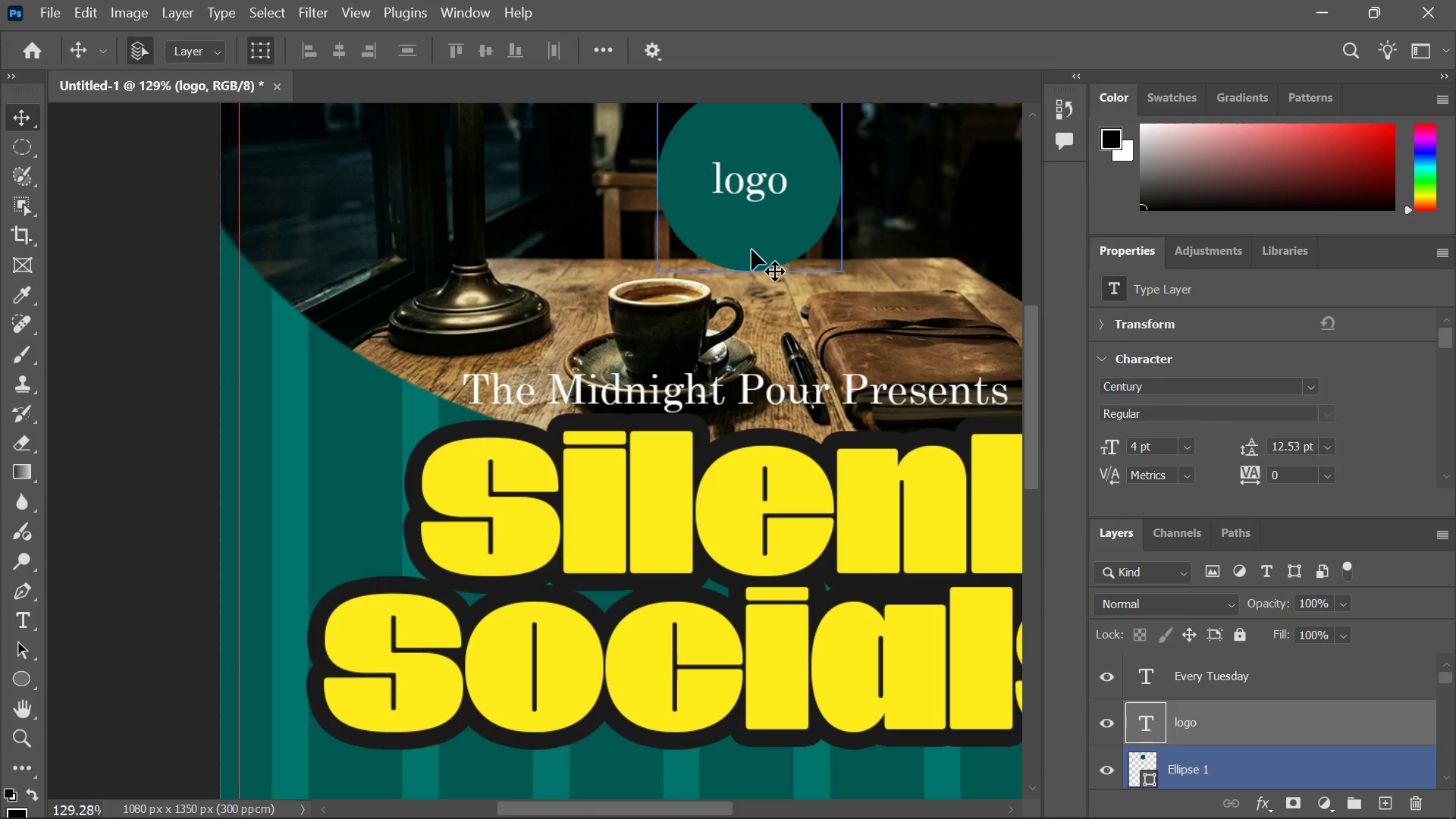 
key(Shift+ShiftLeft)
 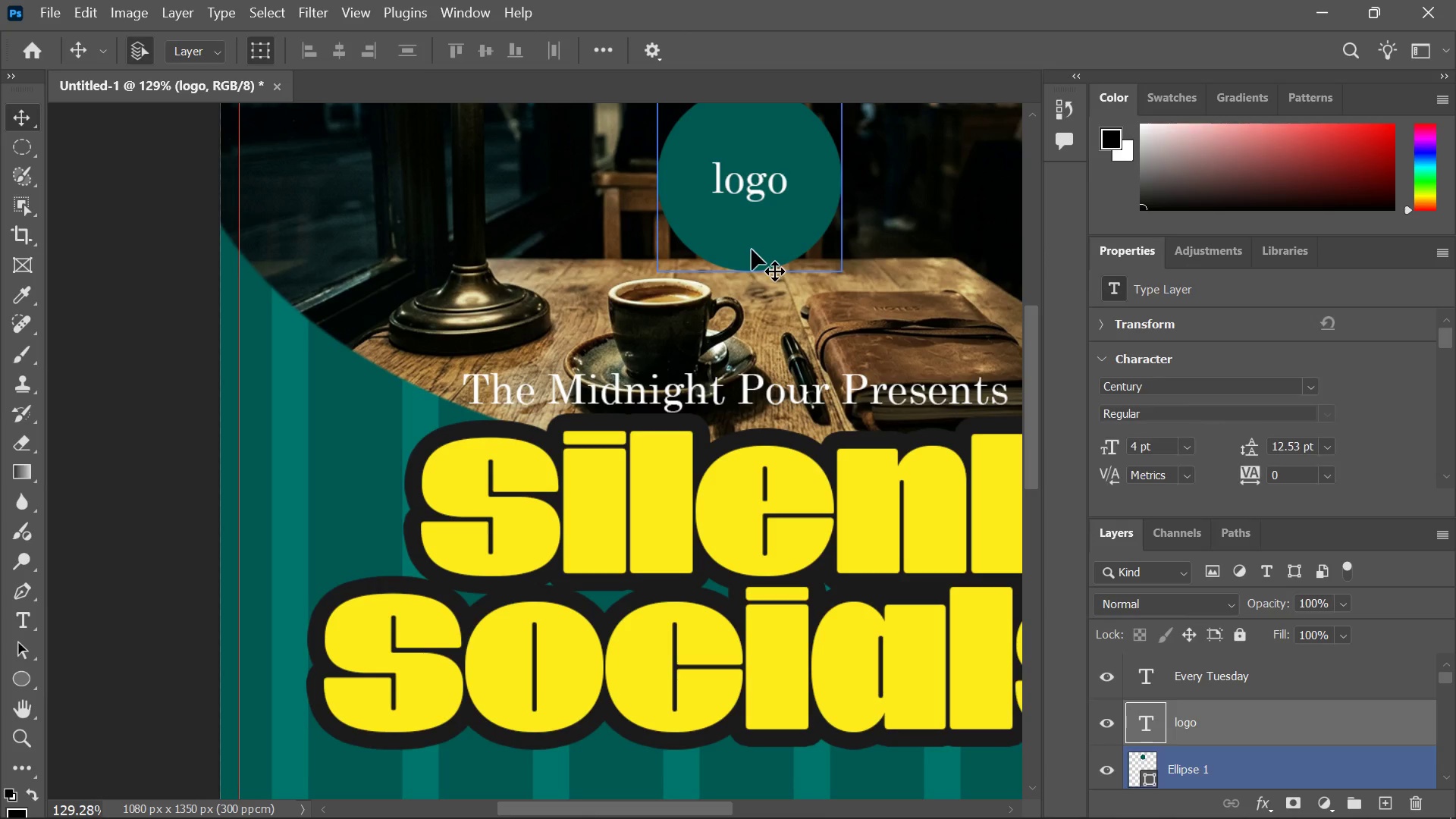 
key(Shift+ShiftLeft)
 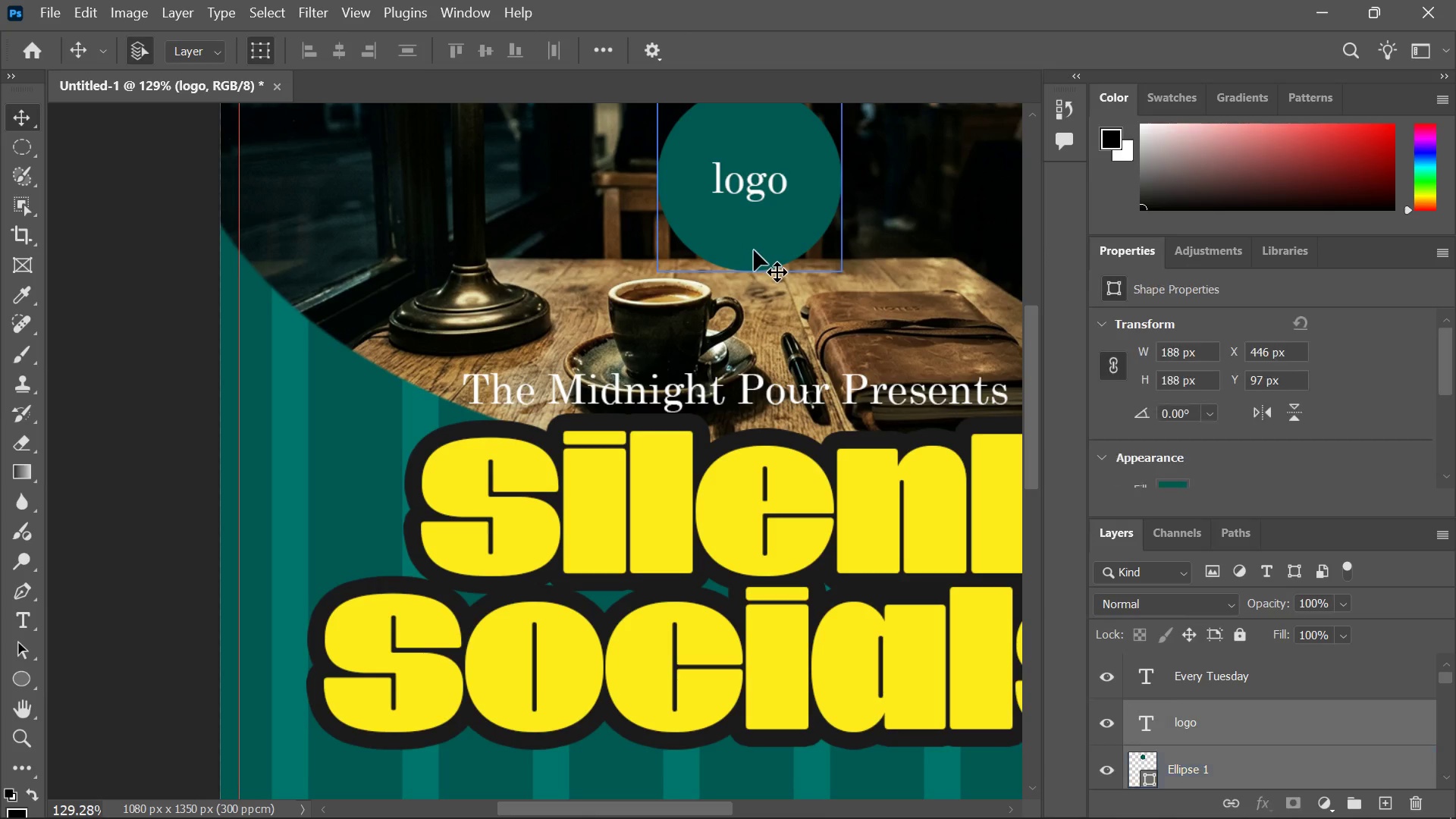 
key(Shift+ShiftLeft)
 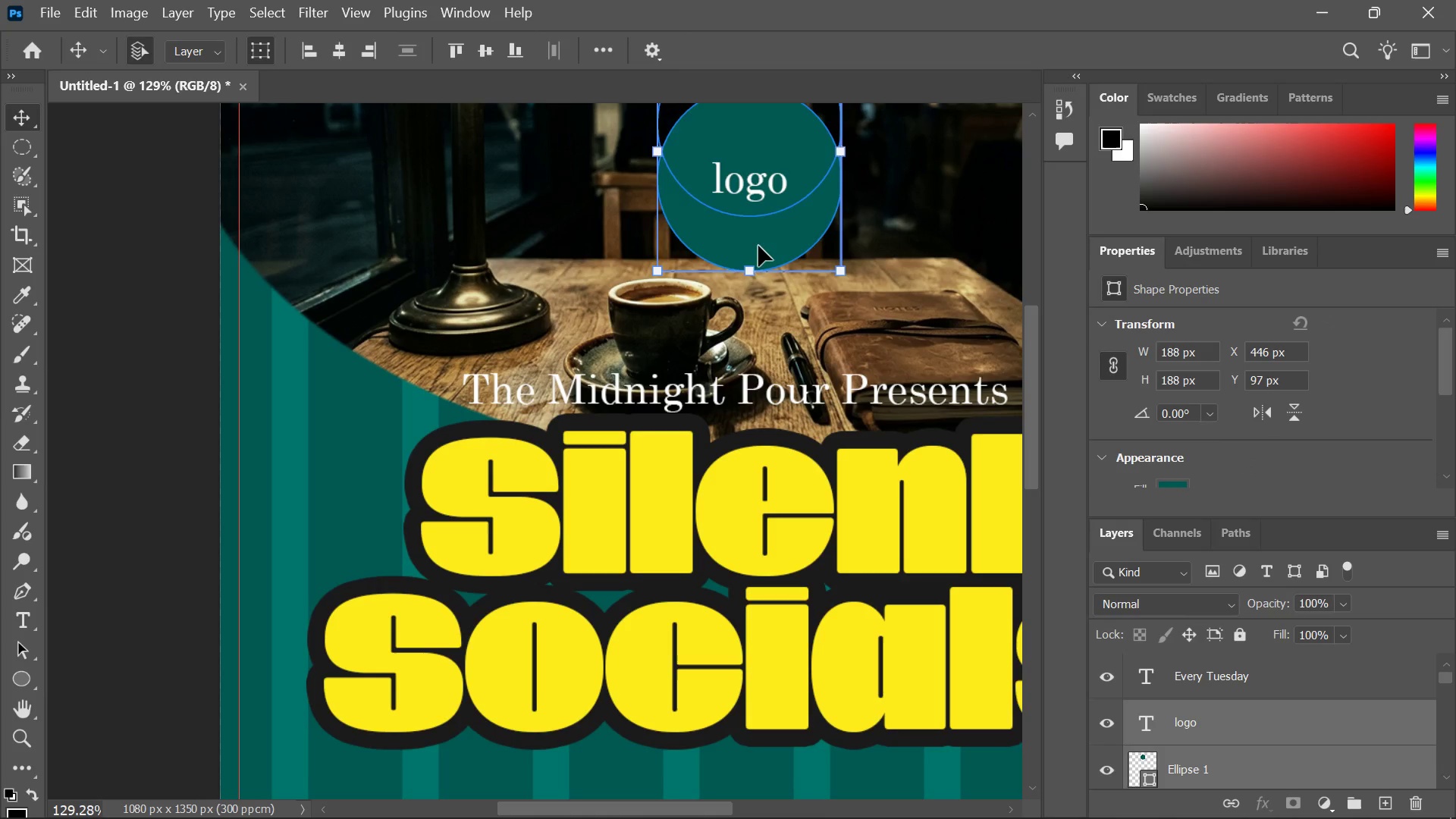 
left_click_drag(start_coordinate=[757, 243], to_coordinate=[829, 579])
 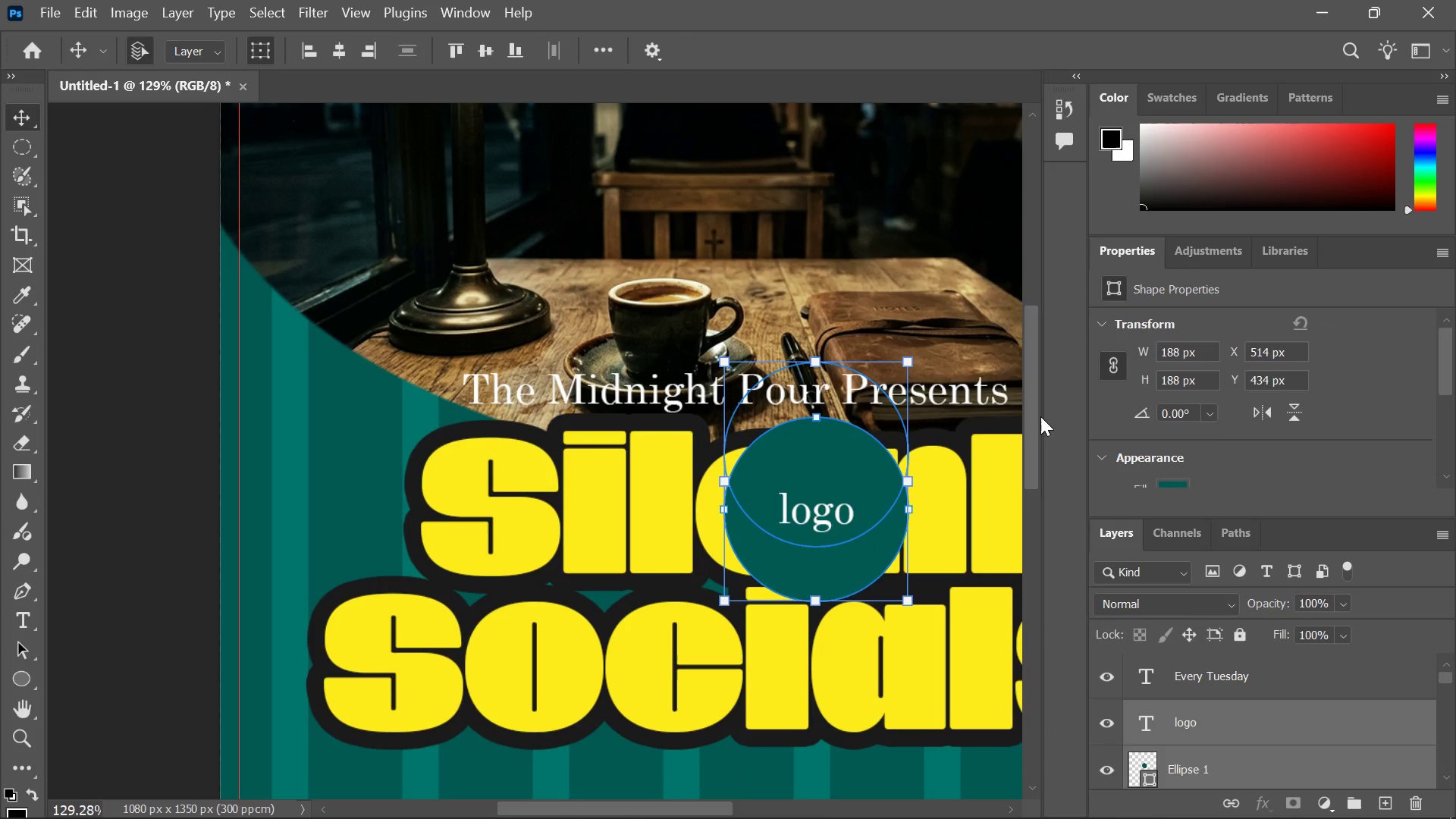 
left_click_drag(start_coordinate=[1032, 412], to_coordinate=[1031, 566])
 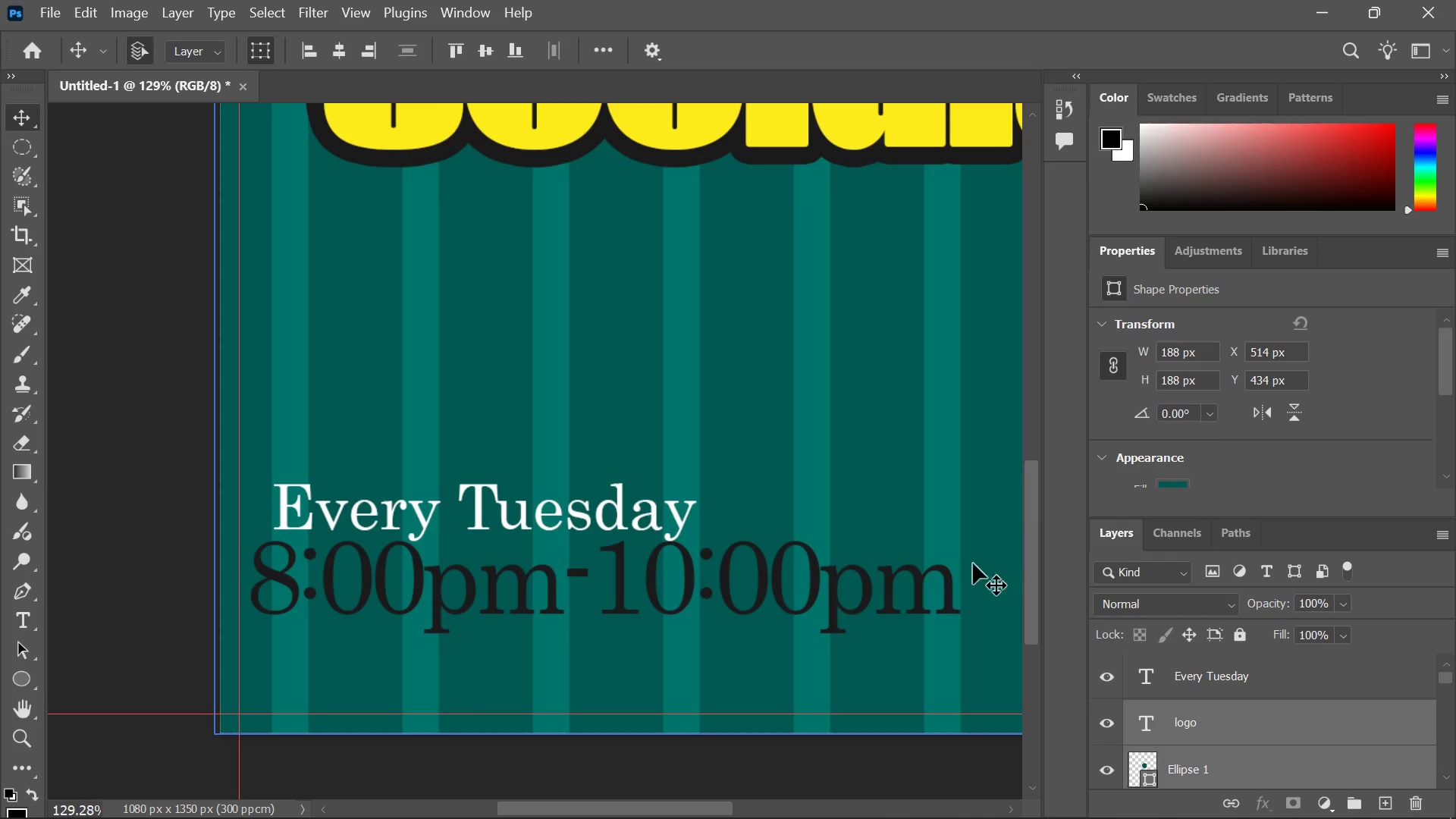 
hold_key(key=AltLeft, duration=1.3)
scroll: coordinate [949, 549], scroll_direction: down, amount: 11.0
 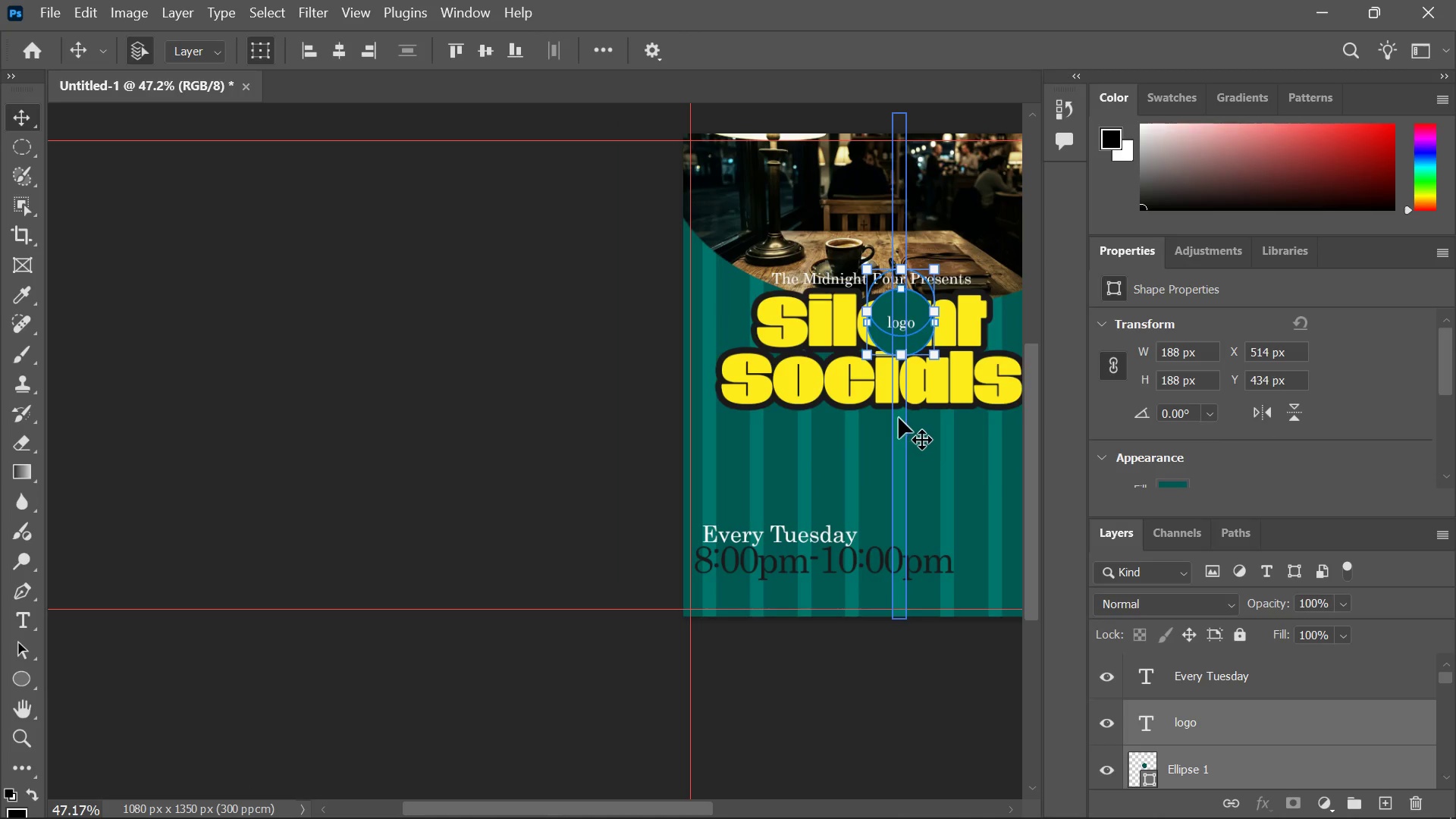 
left_click_drag(start_coordinate=[592, 466], to_coordinate=[887, 468])
 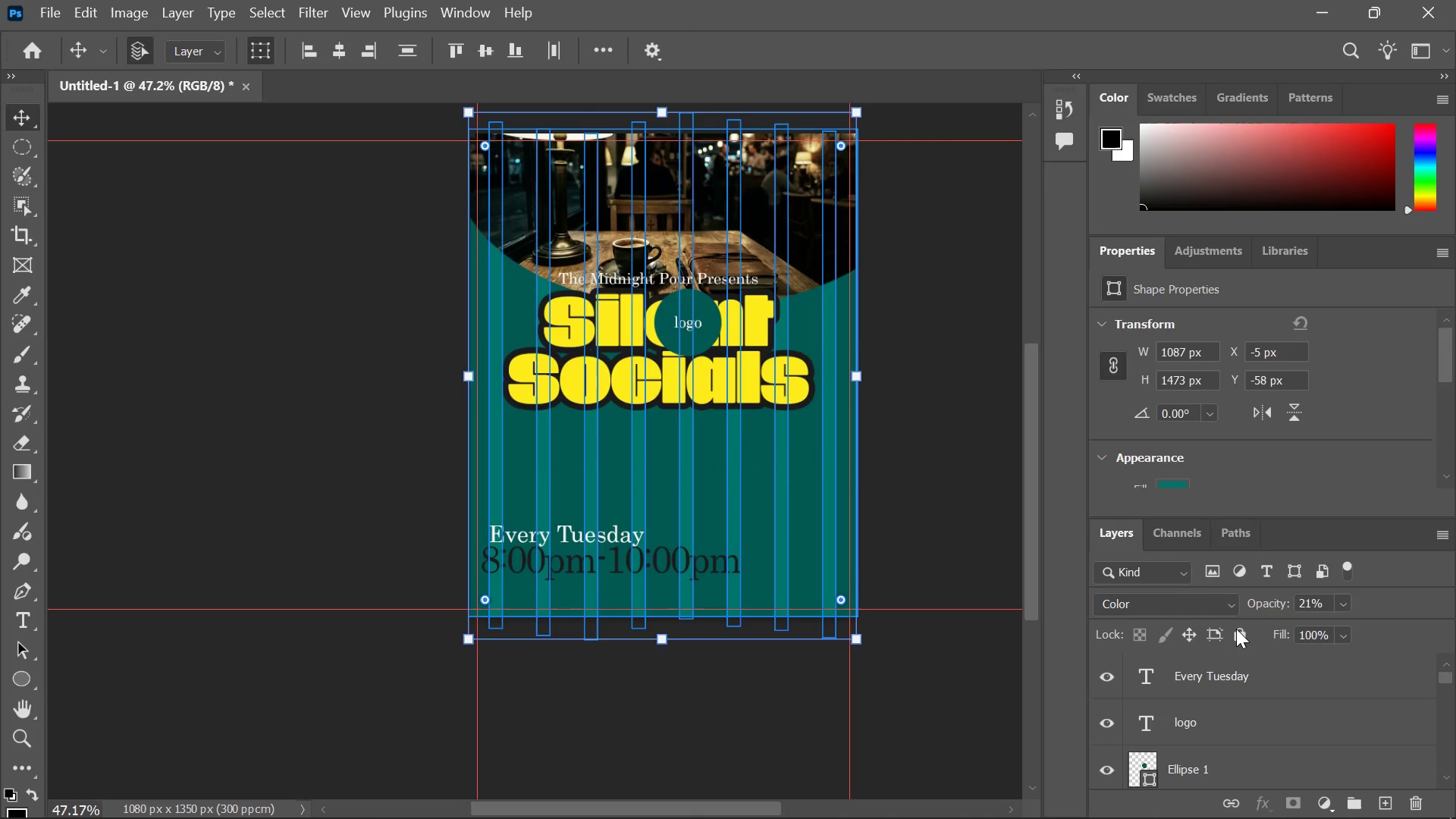 
left_click([1241, 639])
 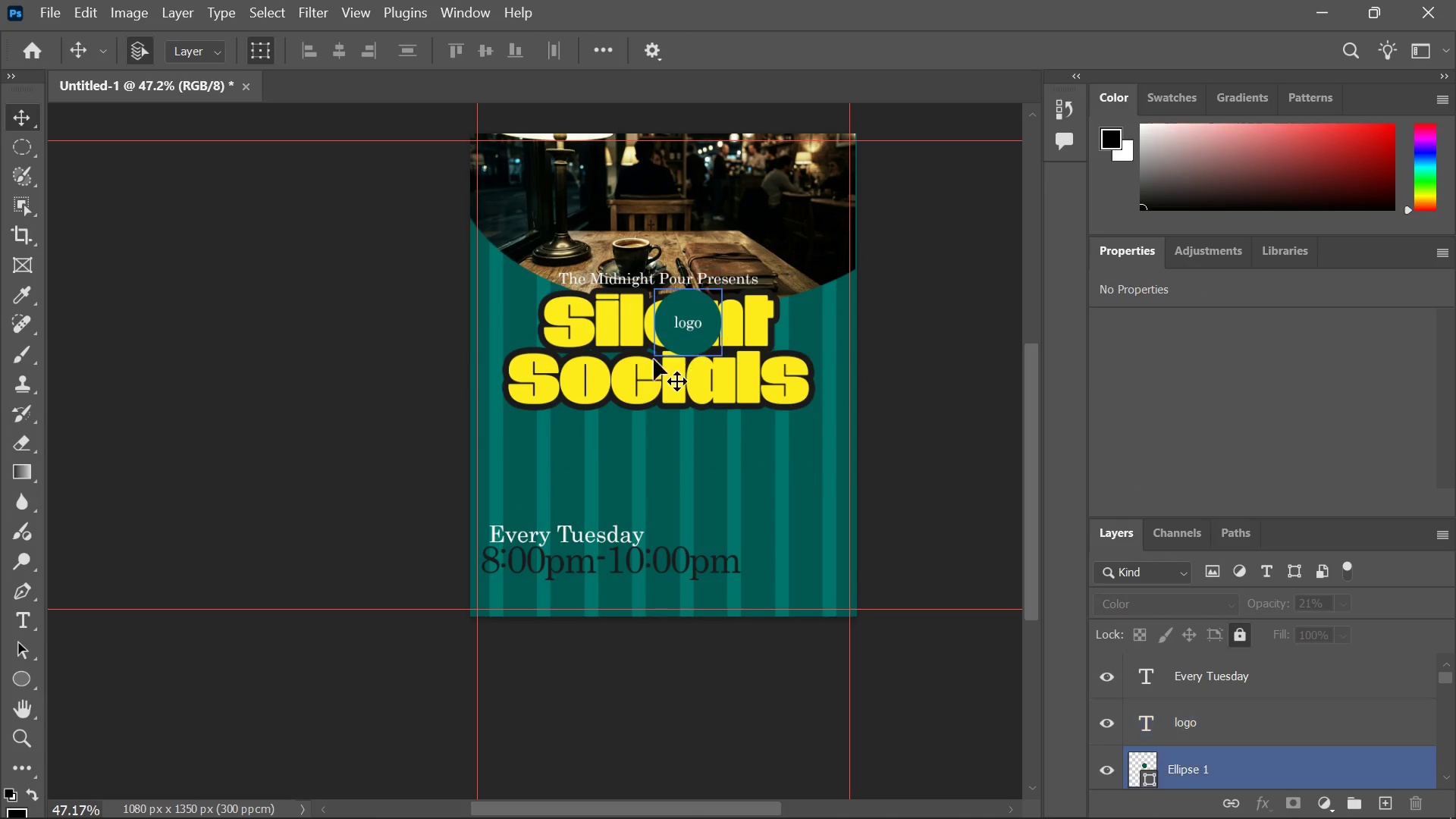 
left_click_drag(start_coordinate=[395, 427], to_coordinate=[600, 274])
 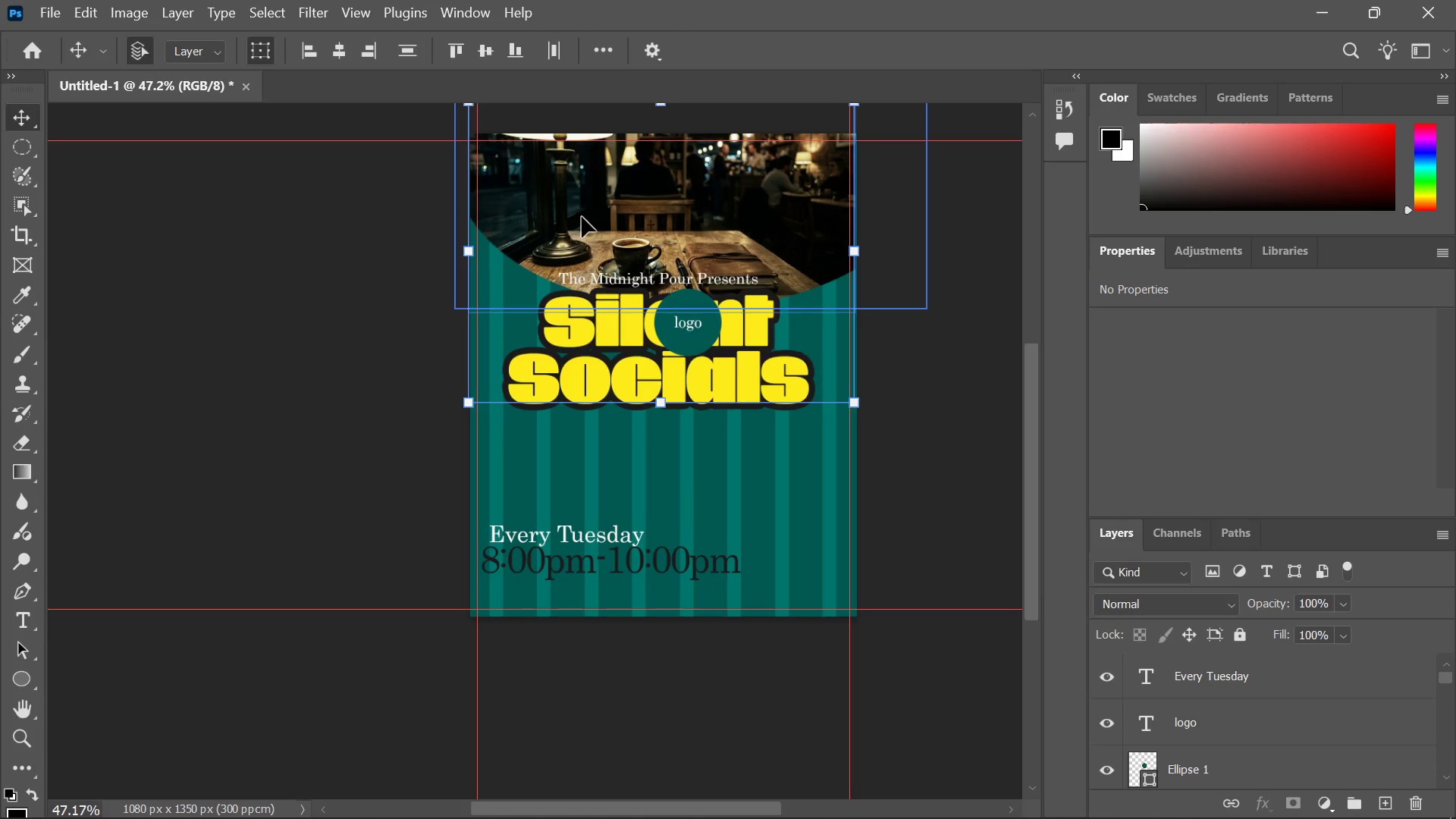 
hold_key(key=ShiftLeft, duration=1.41)
left_click([582, 215])
 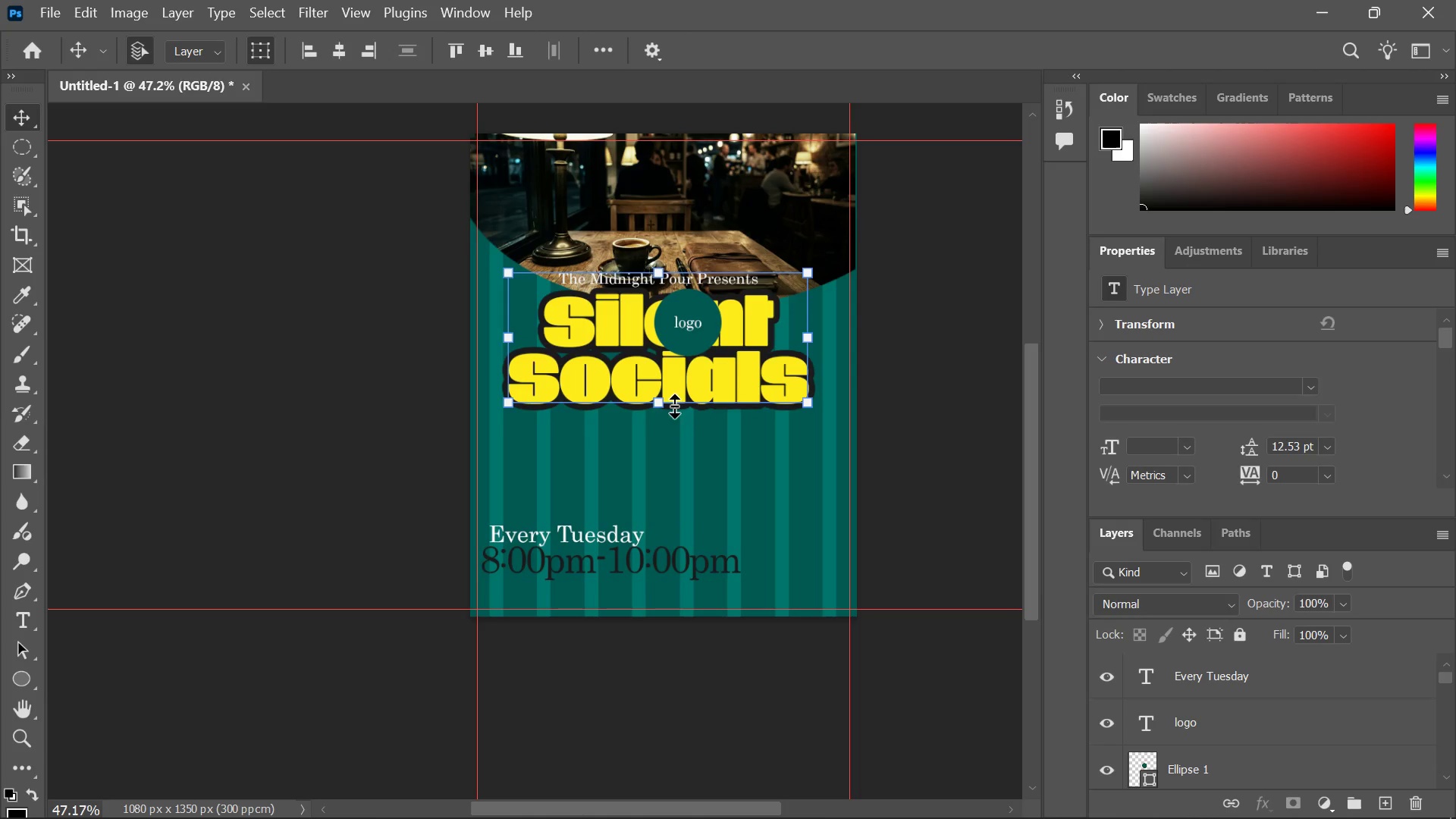 
left_click_drag(start_coordinate=[637, 337], to_coordinate=[637, 298])
 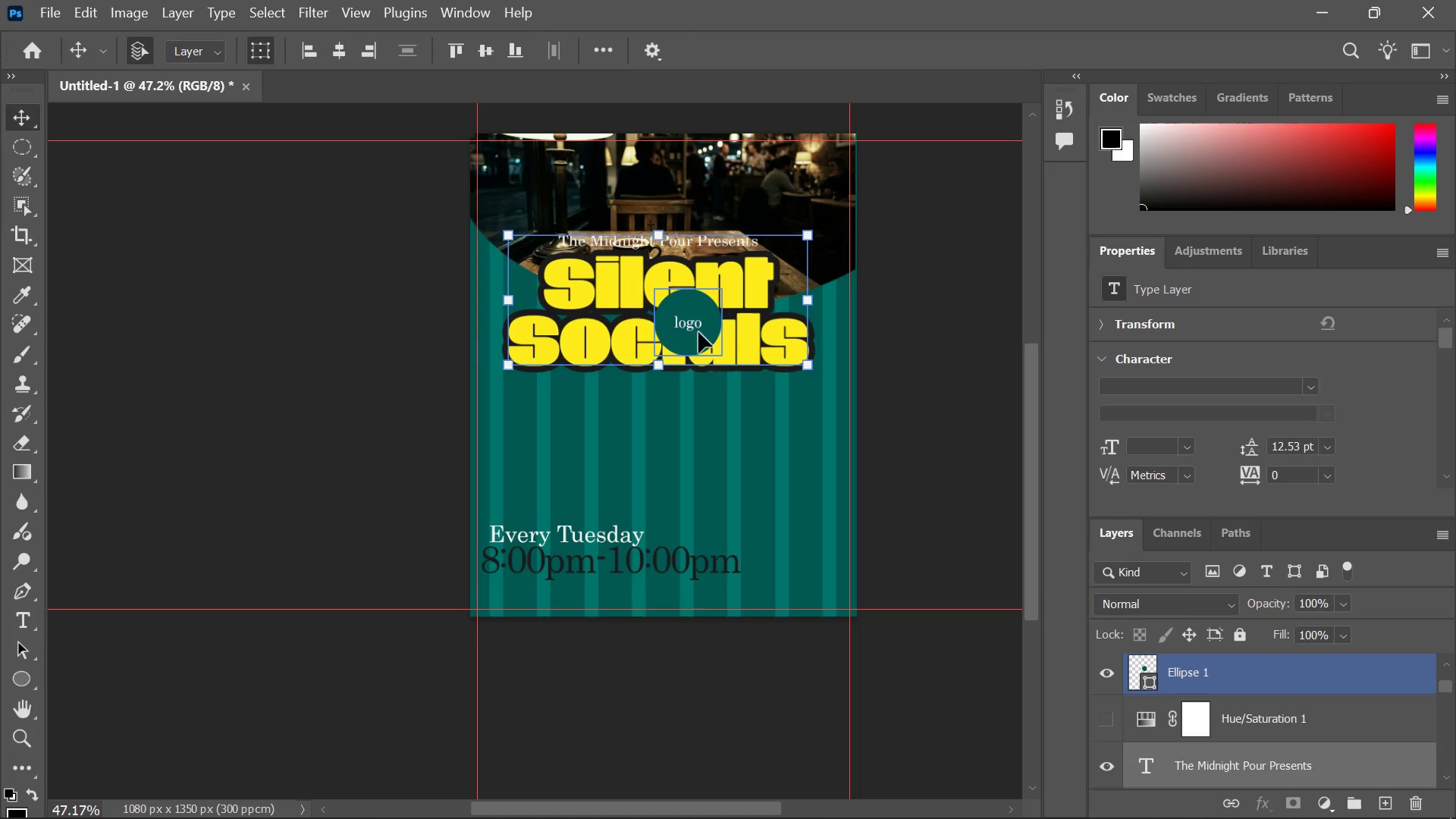 
left_click([697, 331])
 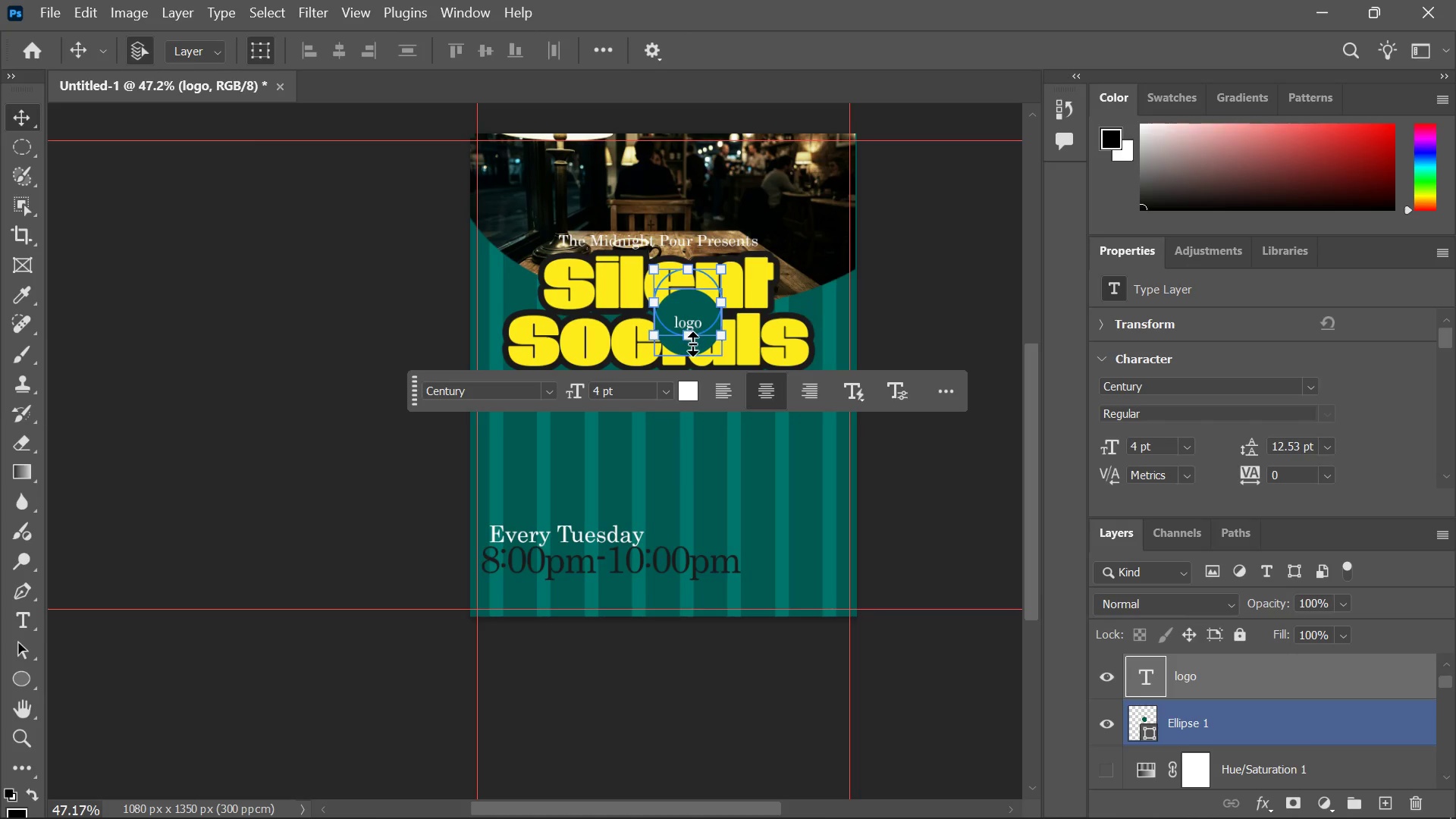 
hold_key(key=AltLeft, duration=1.2)
scroll: coordinate [691, 344], scroll_direction: up, amount: 11.0
 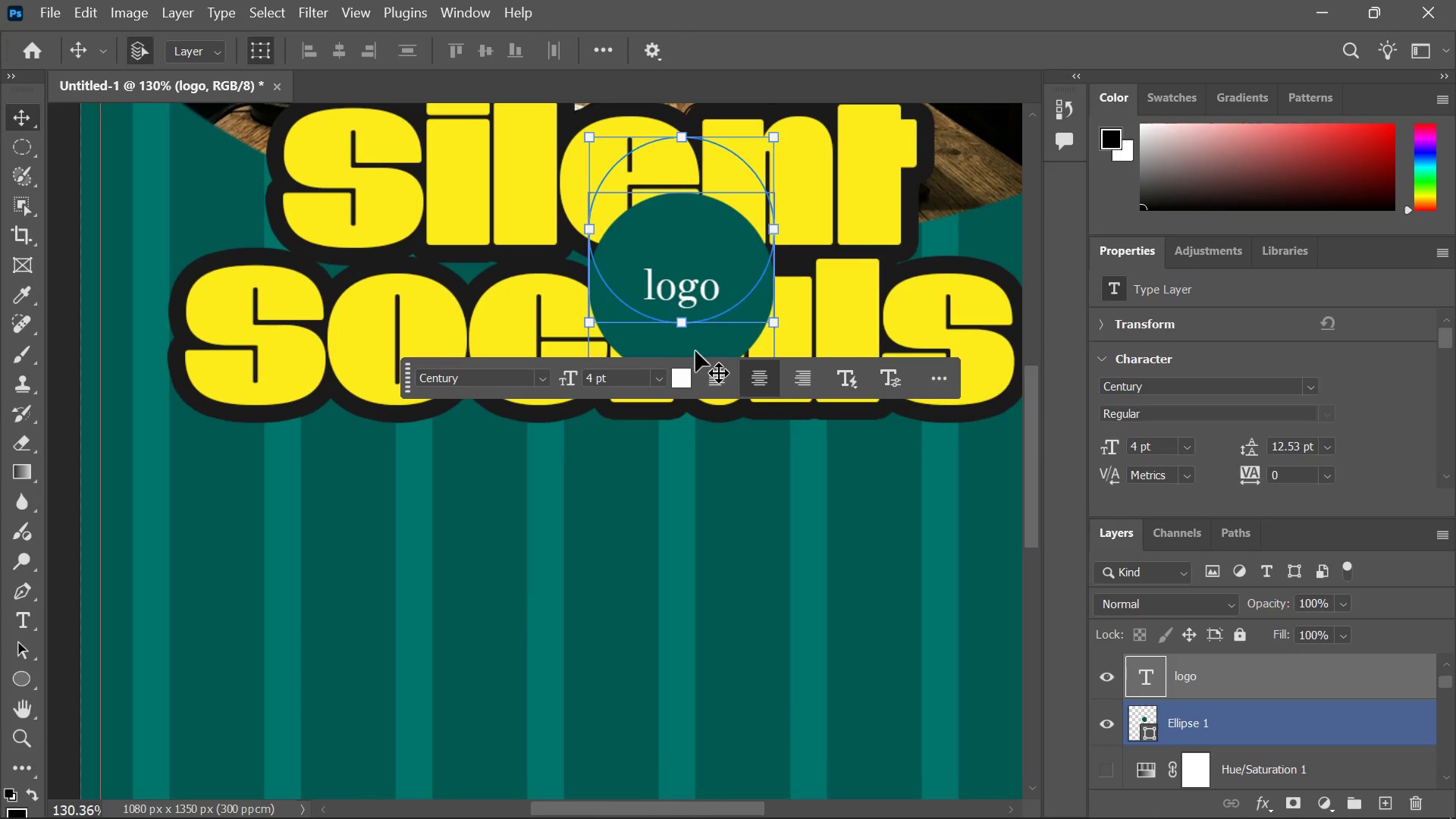 
hold_key(key=ShiftLeft, duration=0.66)
left_click([695, 350])
 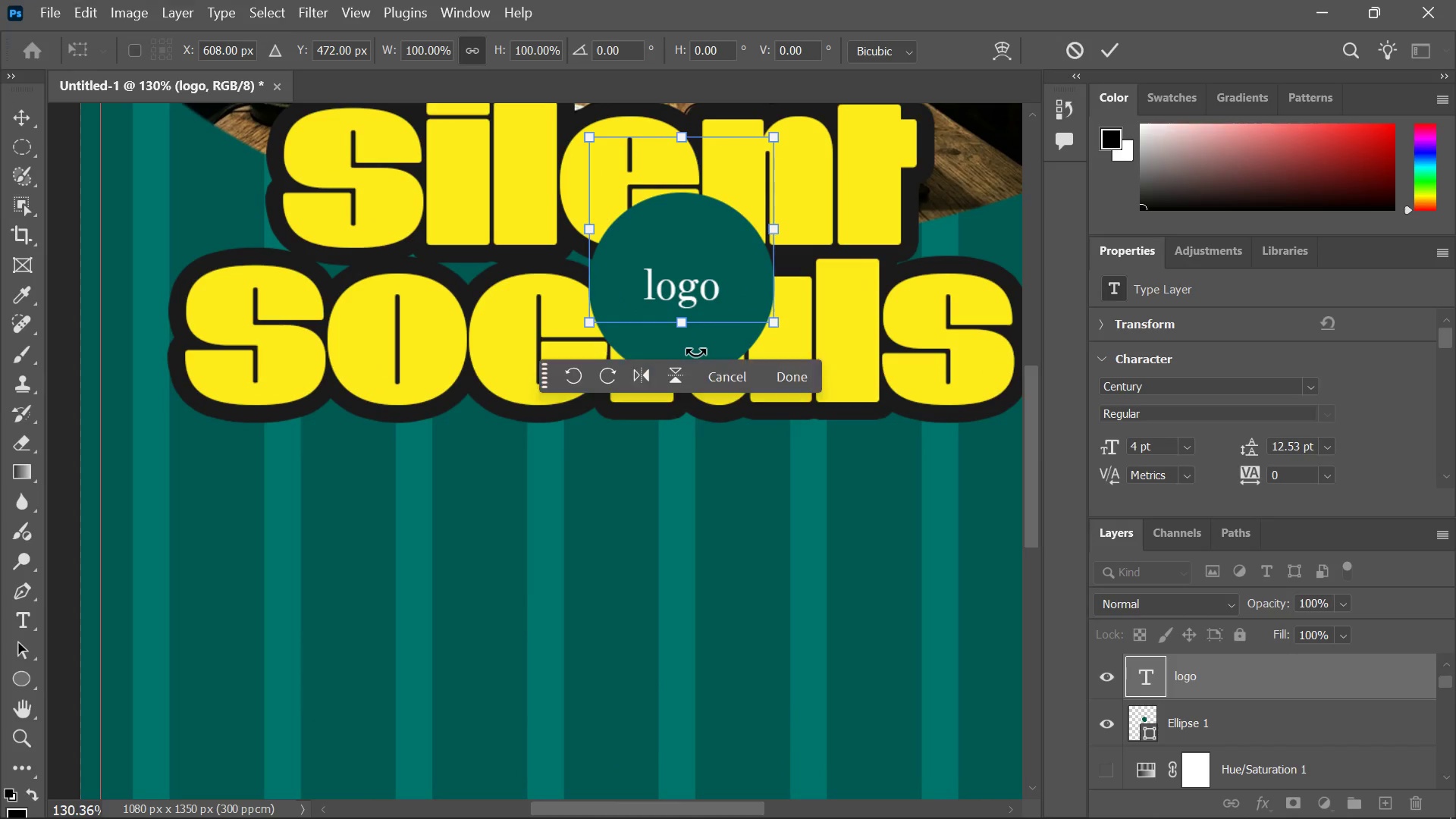 
scroll: coordinate [697, 351], scroll_direction: down, amount: 5.0
 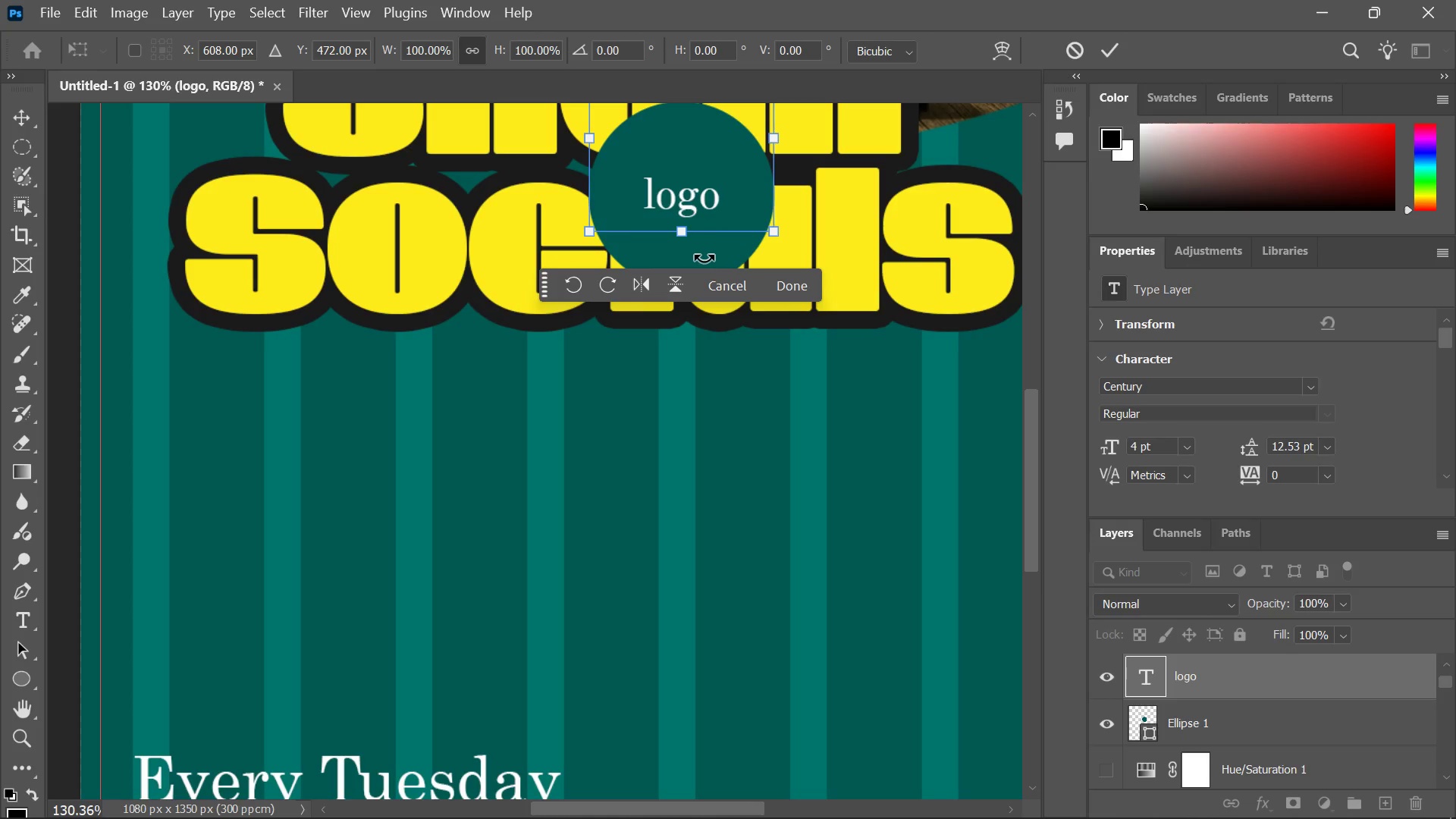 
wait(5.52)
 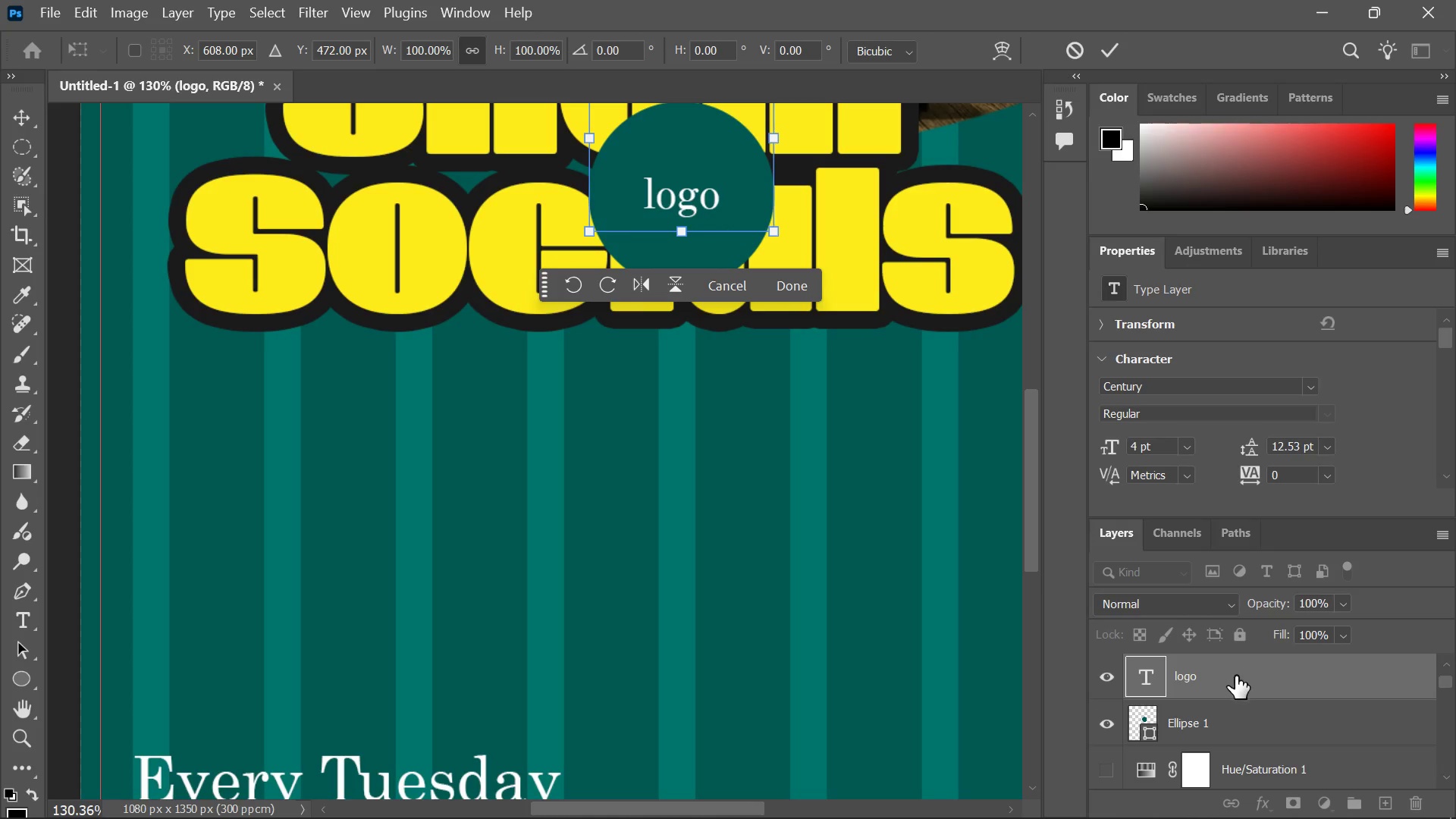 
key(Shift+ShiftLeft)
 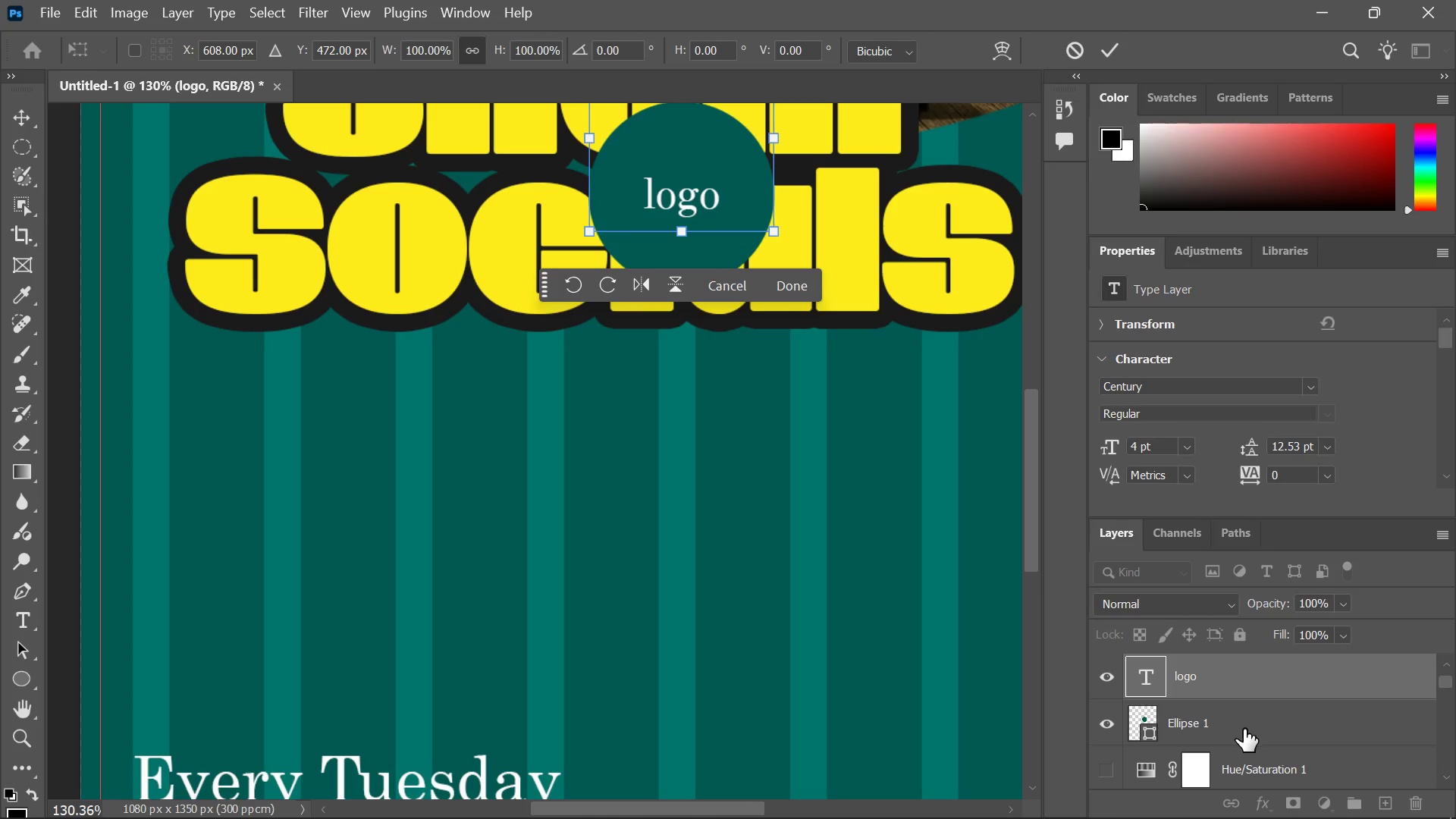 
scroll: coordinate [1229, 668], scroll_direction: up, amount: 2.0
 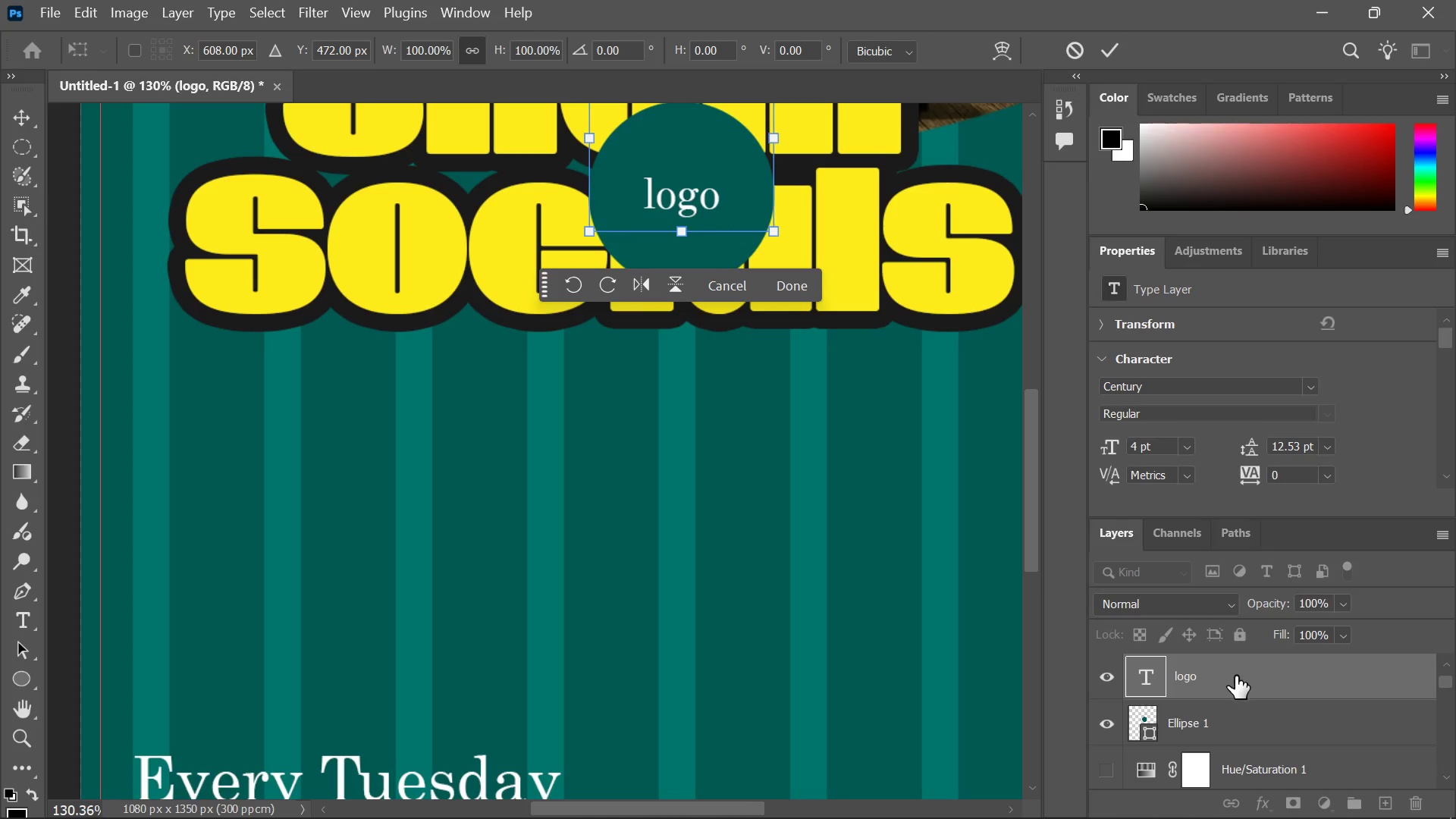 
hold_key(key=ControlLeft, duration=0.8)
 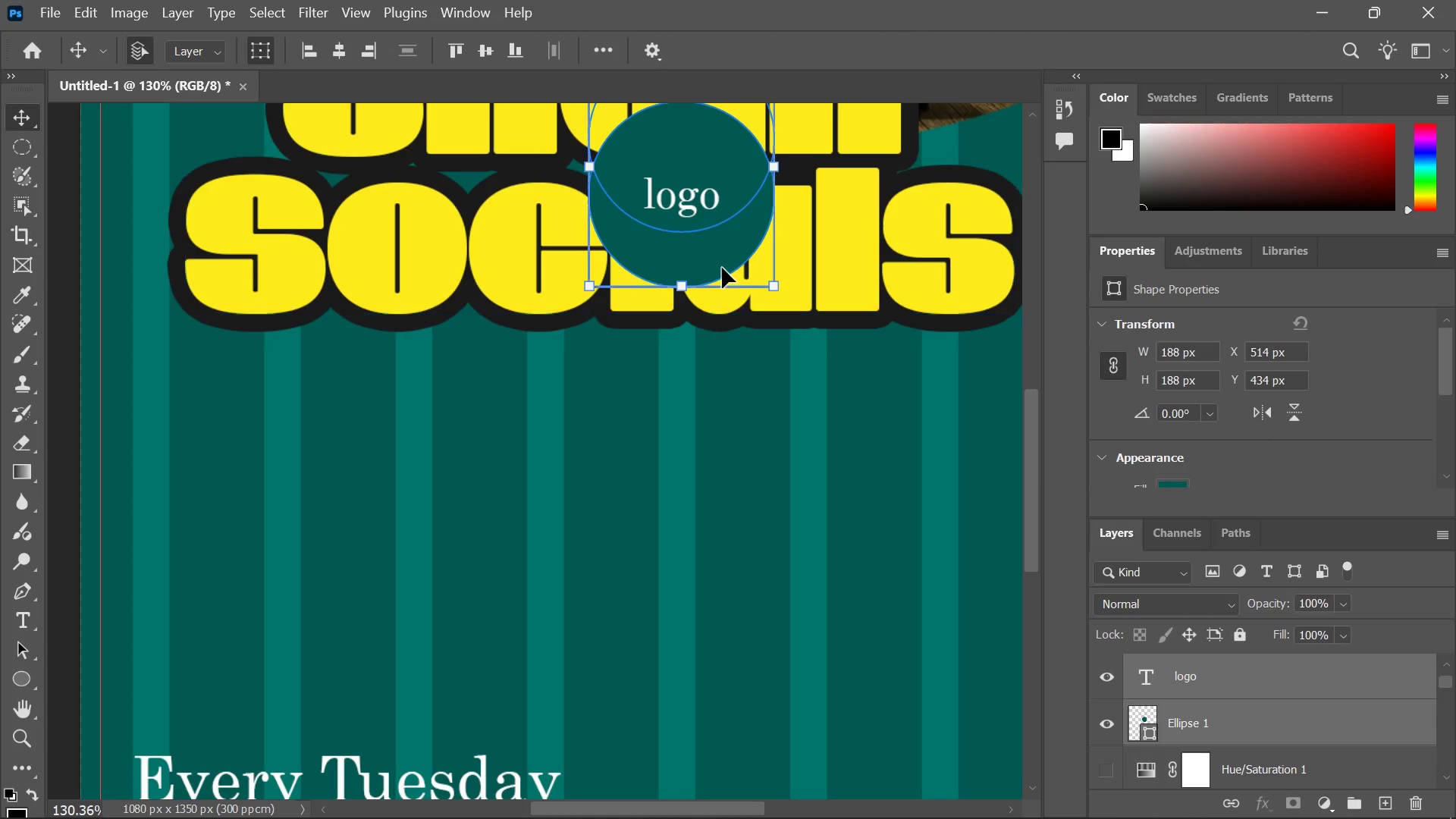 
left_click_drag(start_coordinate=[722, 267], to_coordinate=[886, 695])
 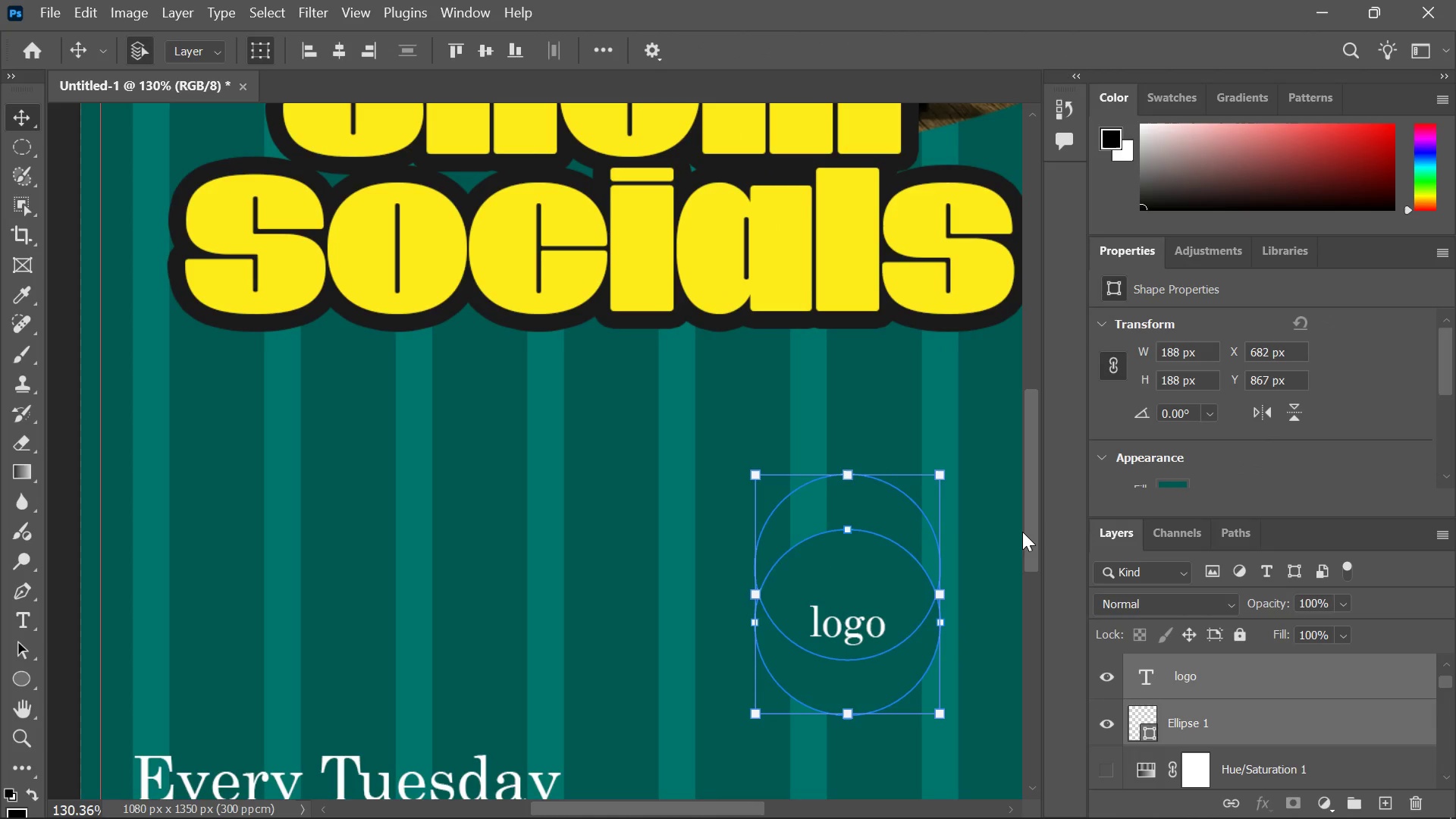 
left_click_drag(start_coordinate=[1031, 519], to_coordinate=[1028, 604])
 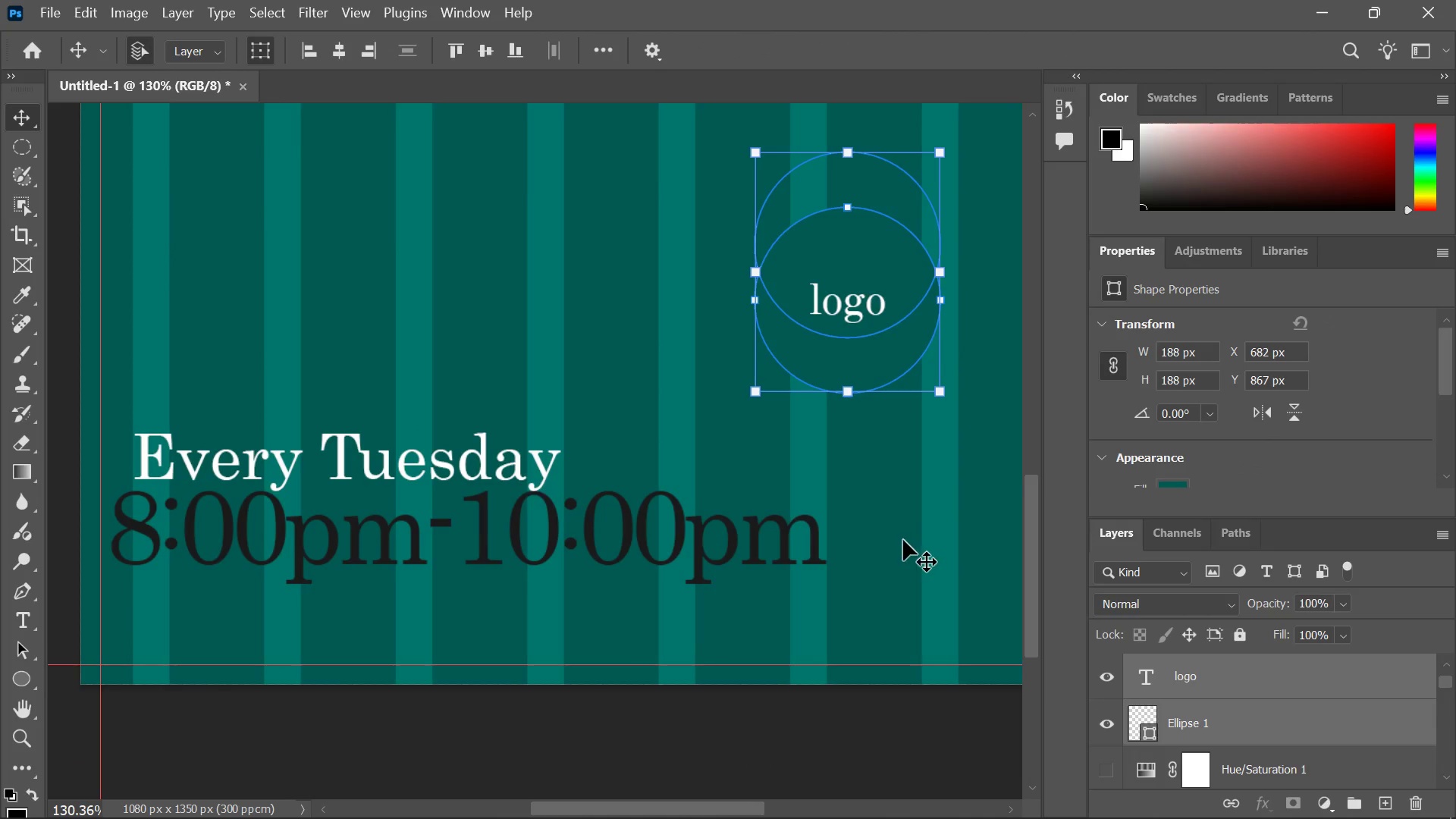 
hold_key(key=AltLeft, duration=1.11)
scroll: coordinate [893, 533], scroll_direction: down, amount: 9.0
 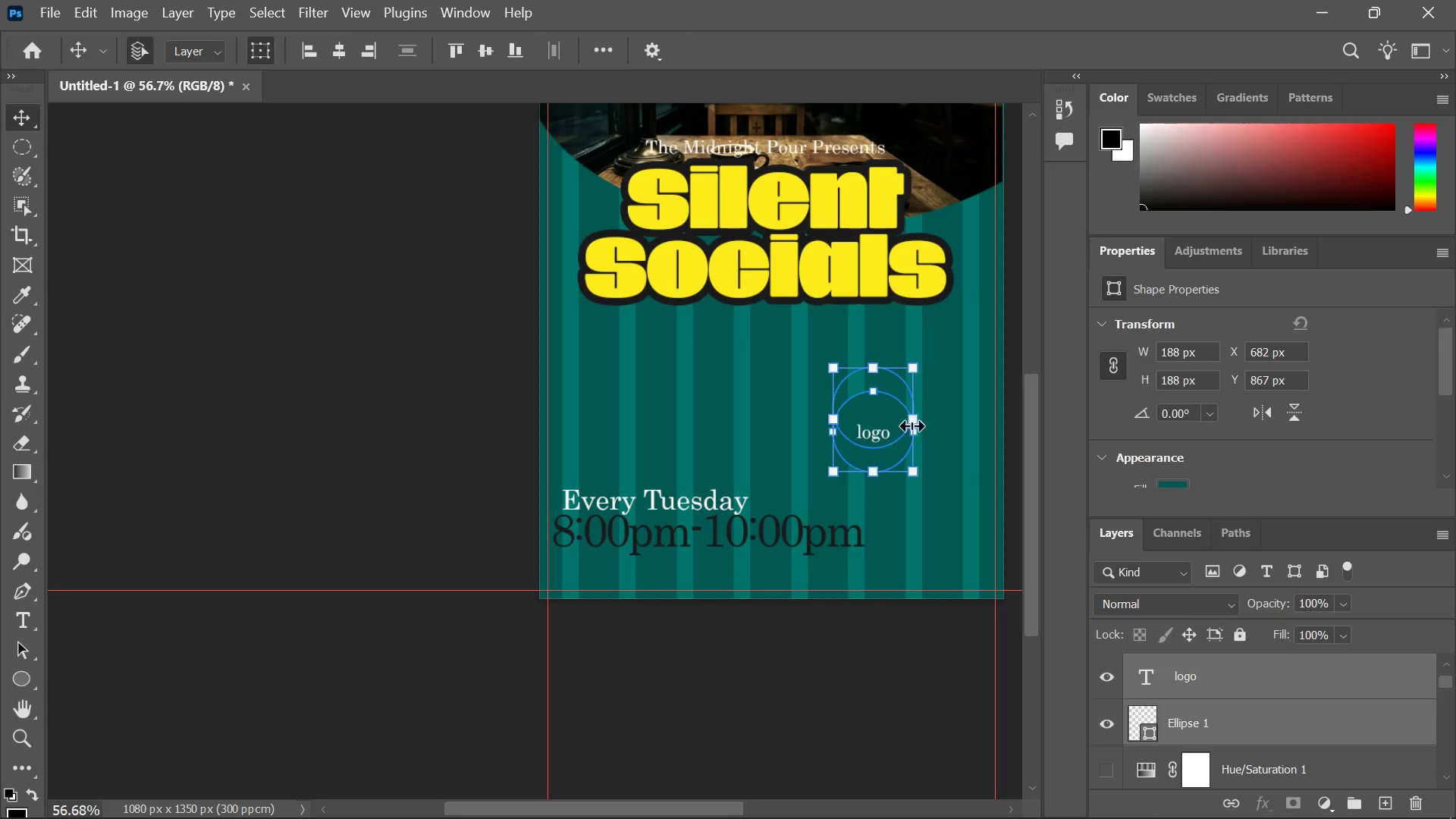 
left_click([1235, 720])
 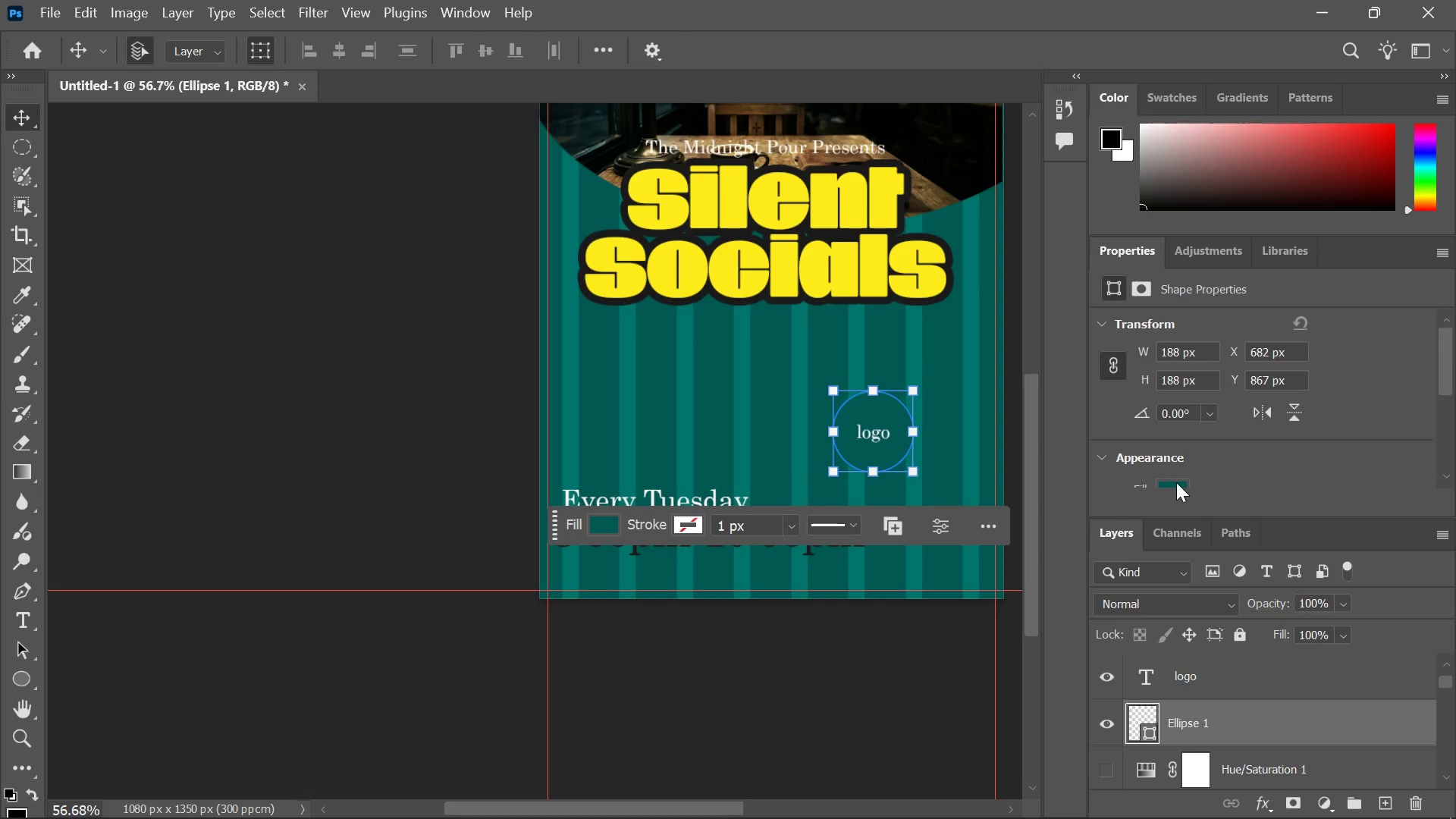 
left_click([1175, 484])
 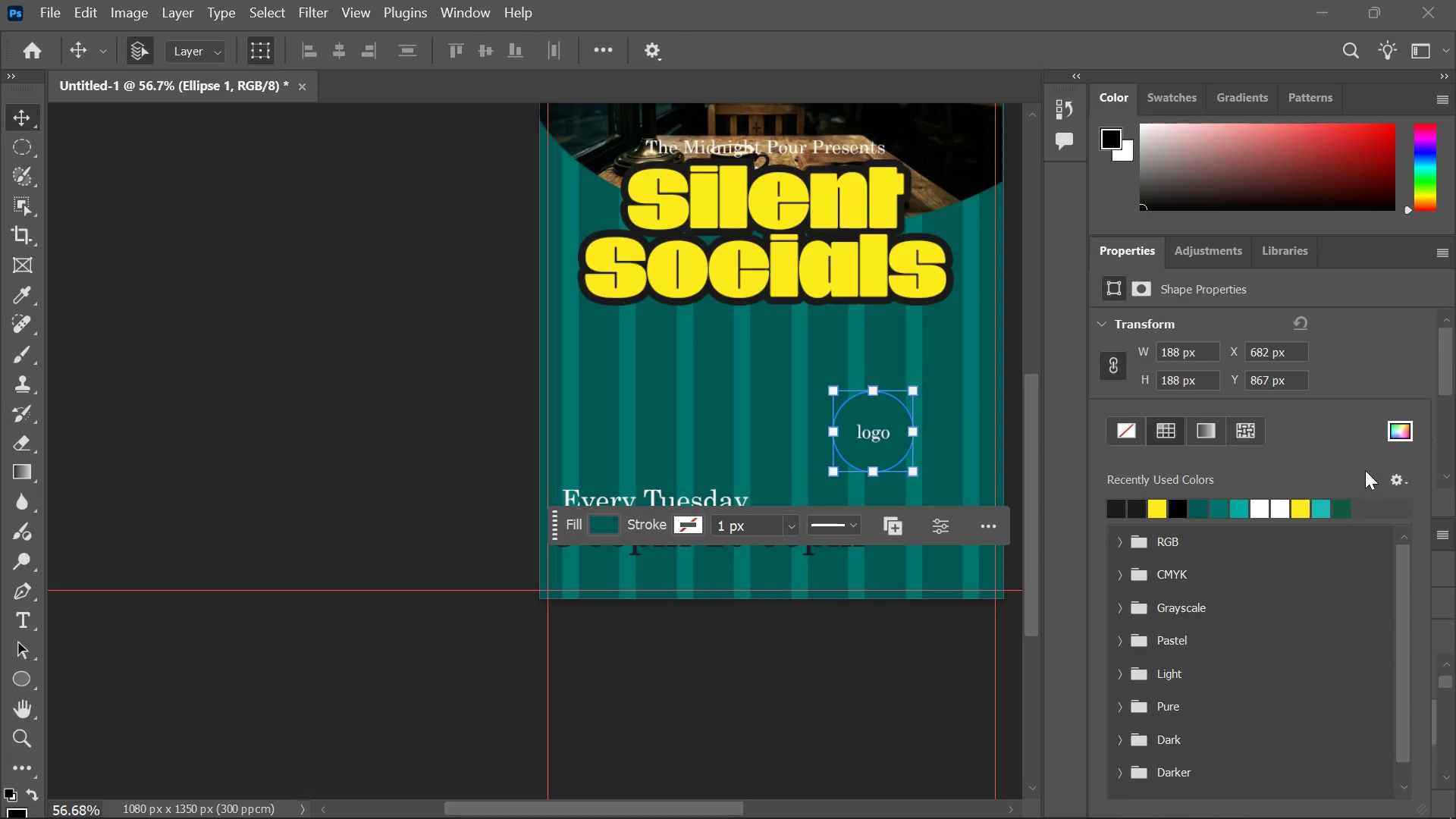 
left_click([1417, 423])
 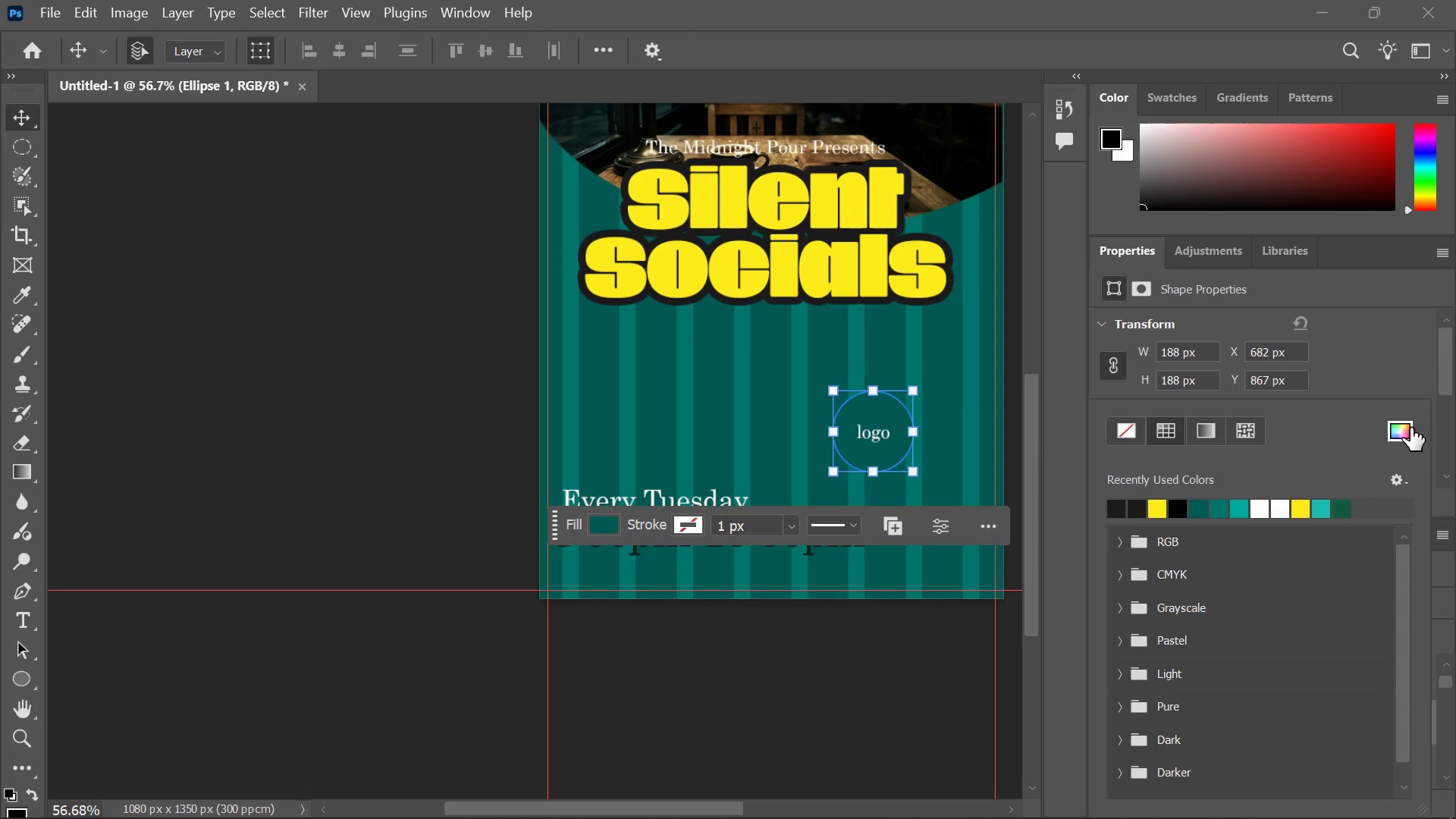 
left_click([1410, 428])
 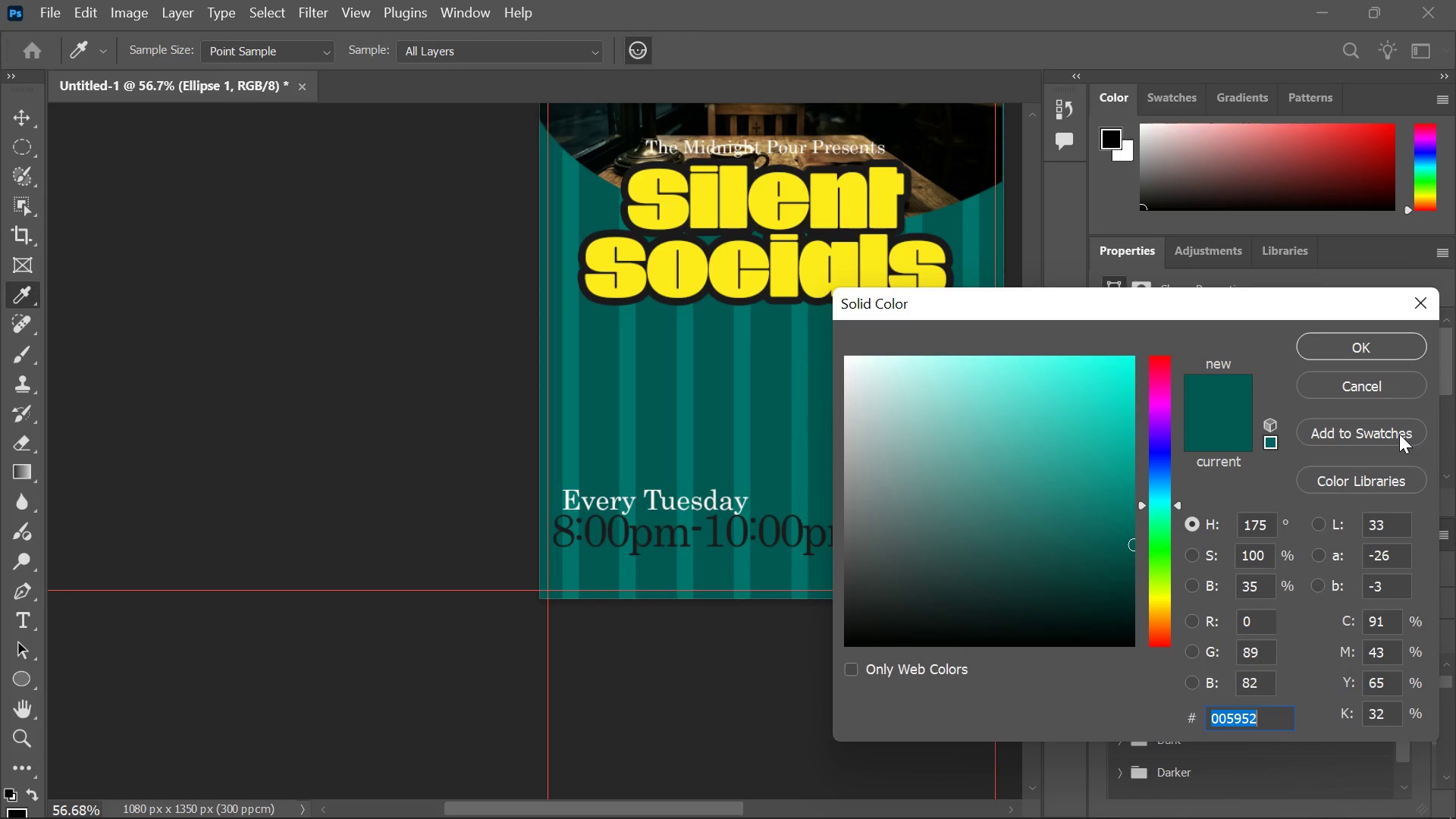 
key(Control+C)
 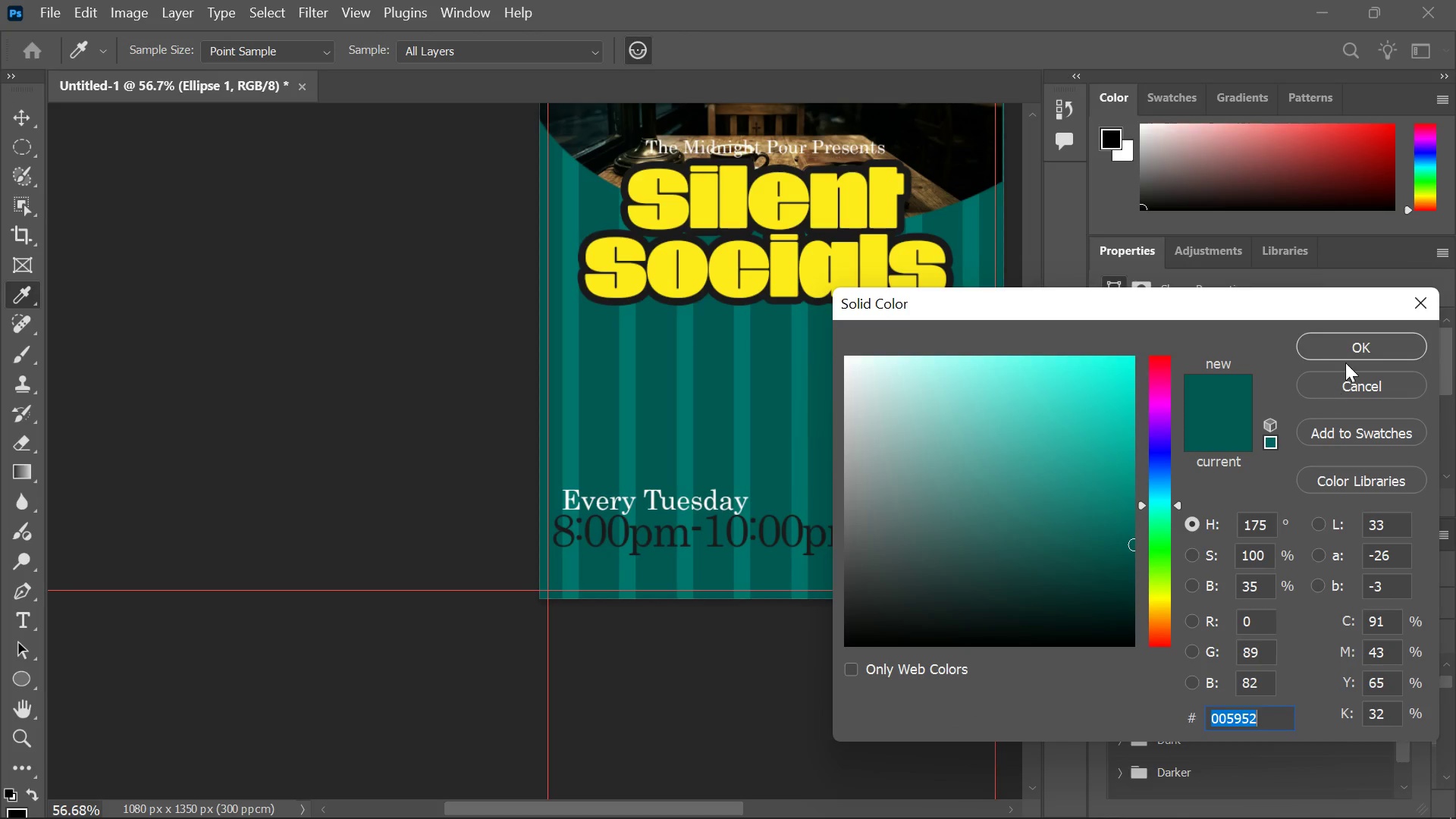 
left_click([1347, 354])
 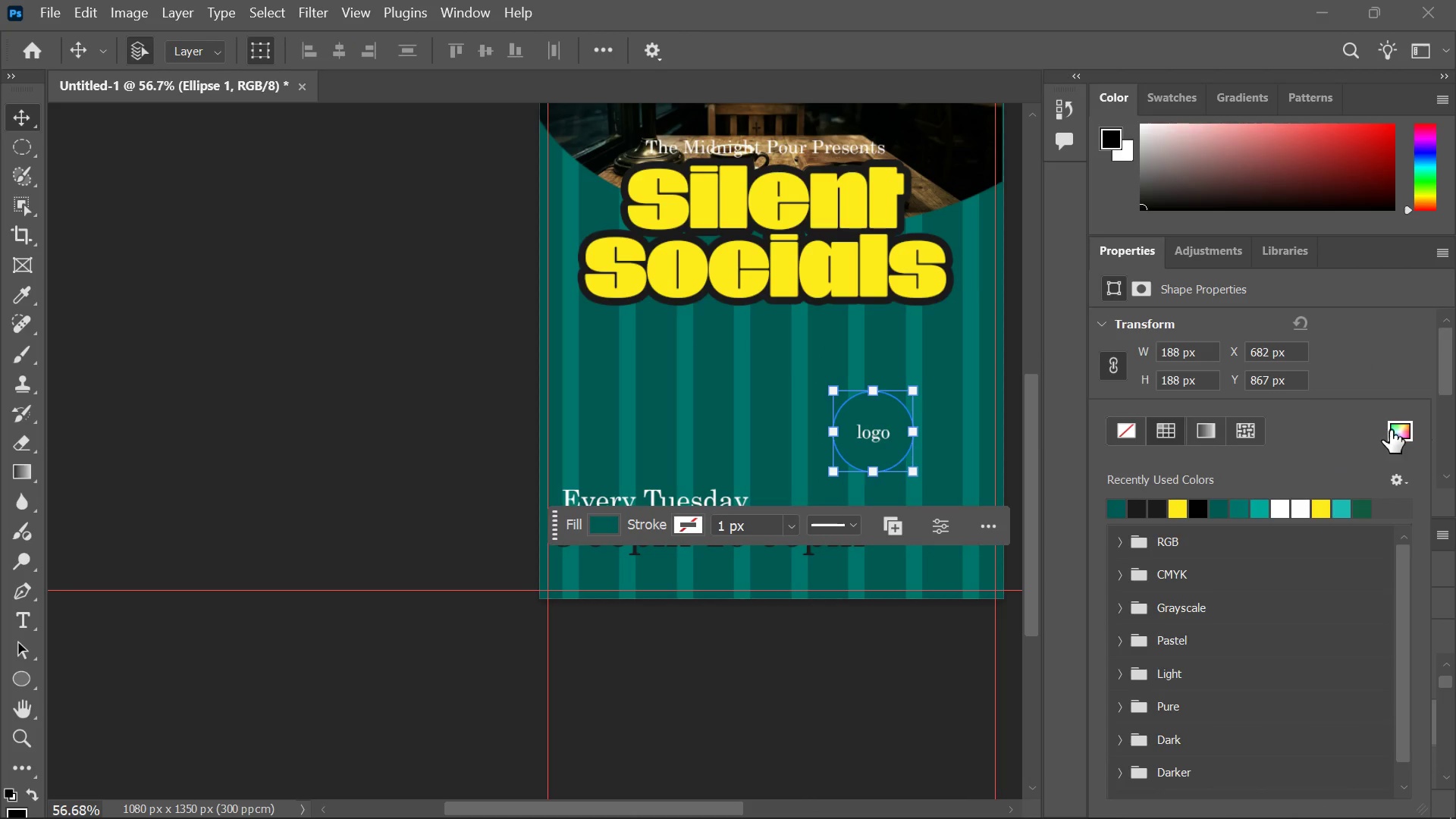 
left_click_drag(start_coordinate=[984, 500], to_coordinate=[695, 270])
 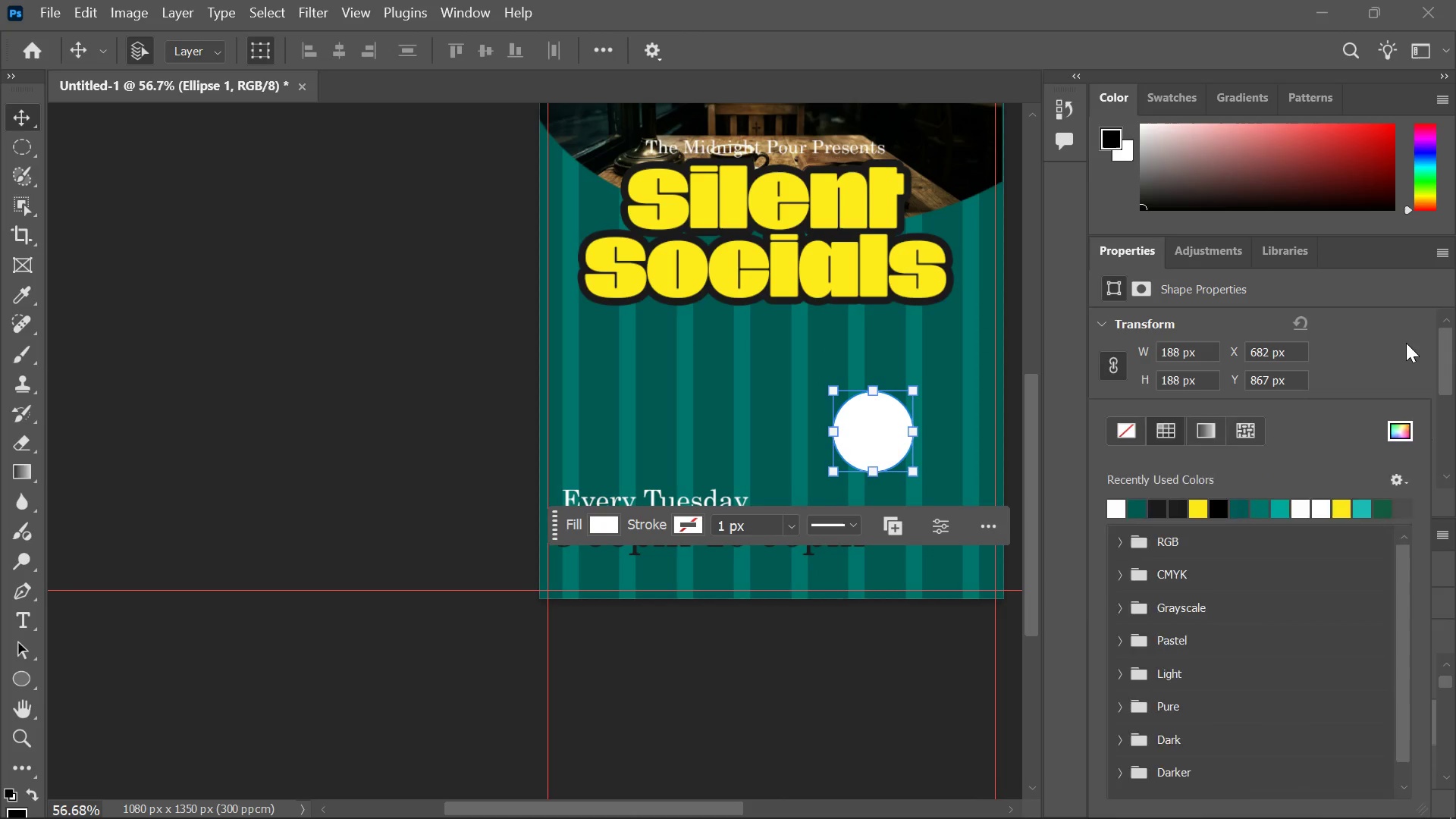 
left_click([1217, 689])
 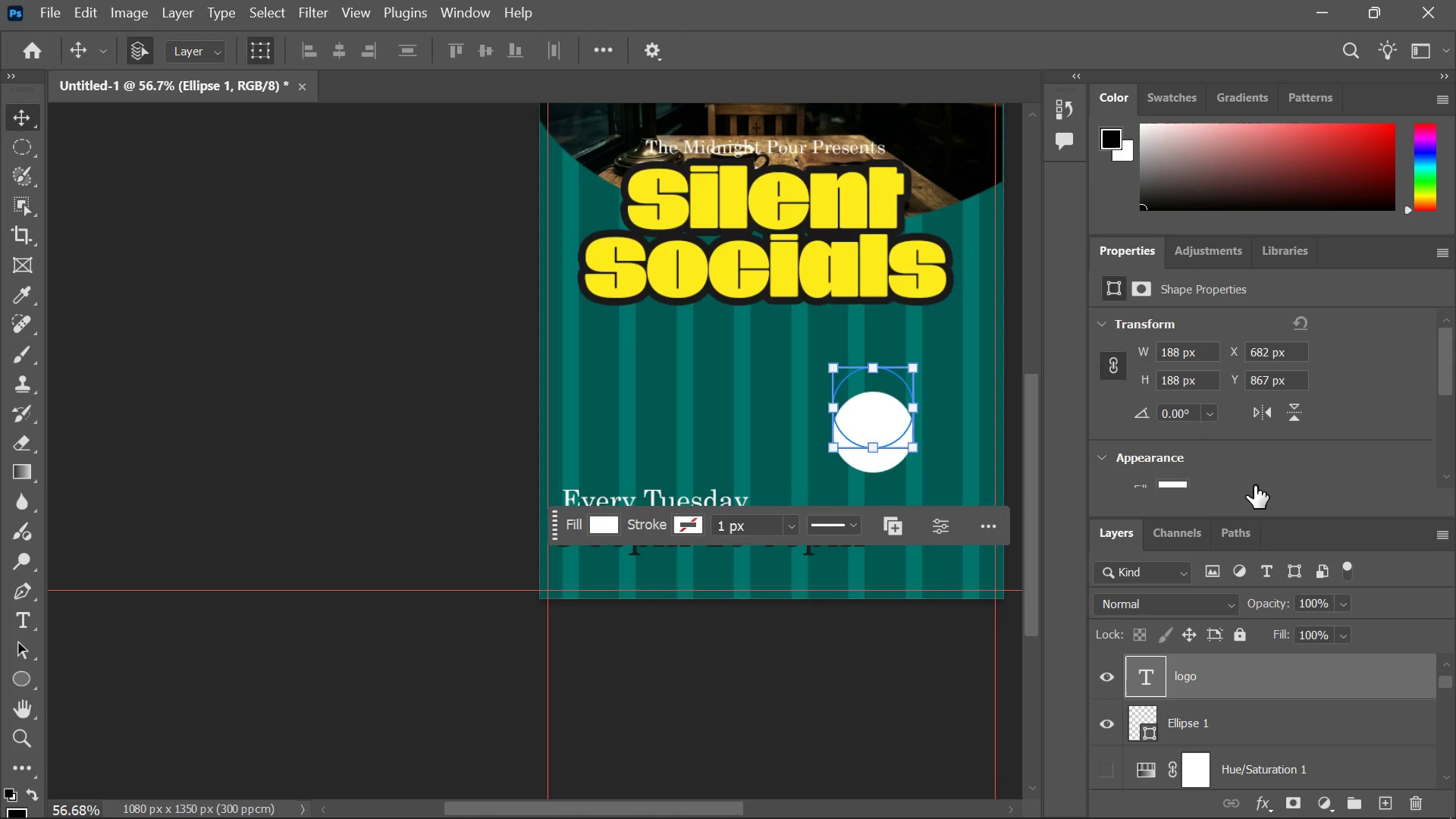 
scroll: coordinate [1263, 466], scroll_direction: down, amount: 2.0
 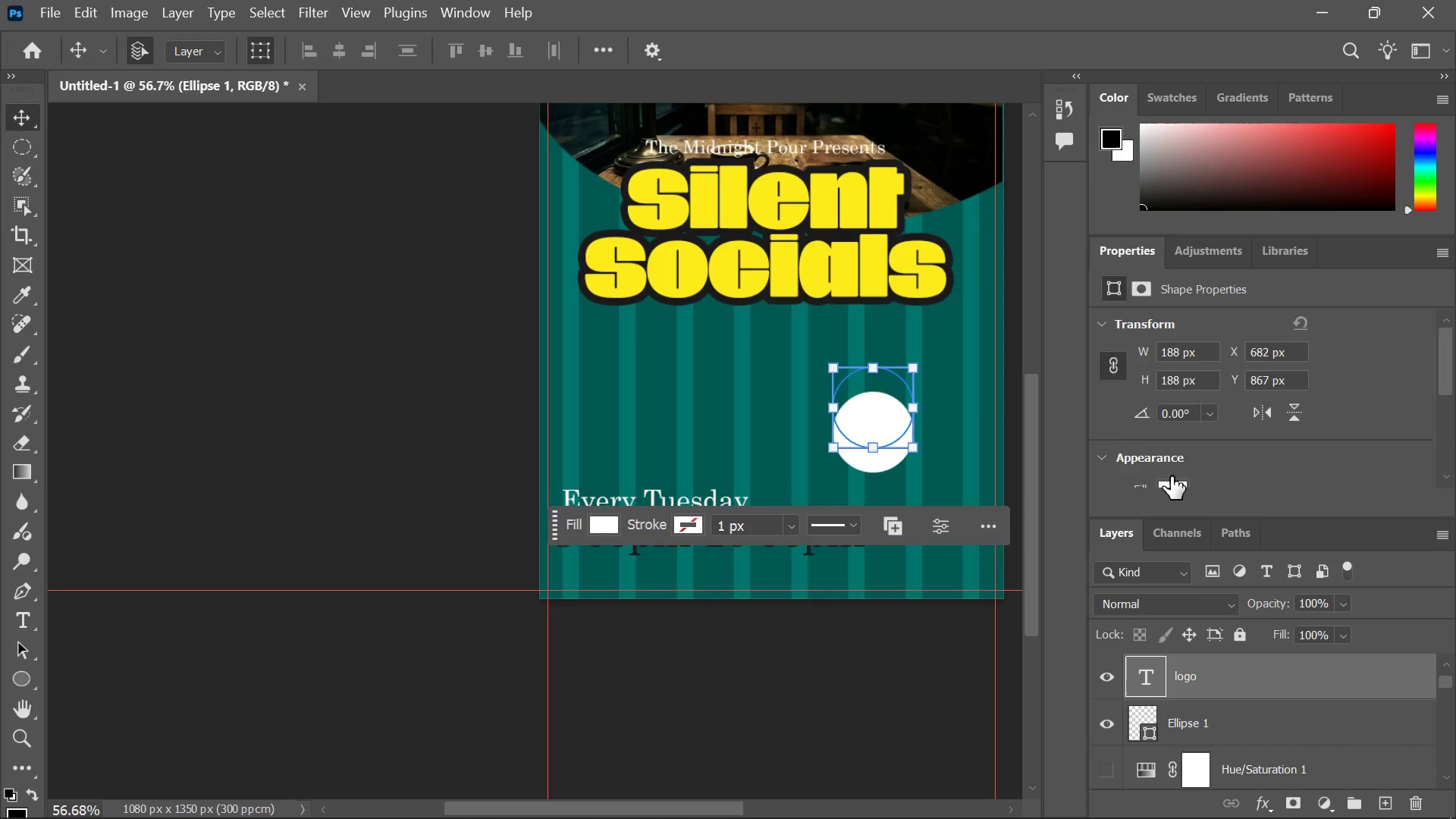 
left_click([1167, 477])
 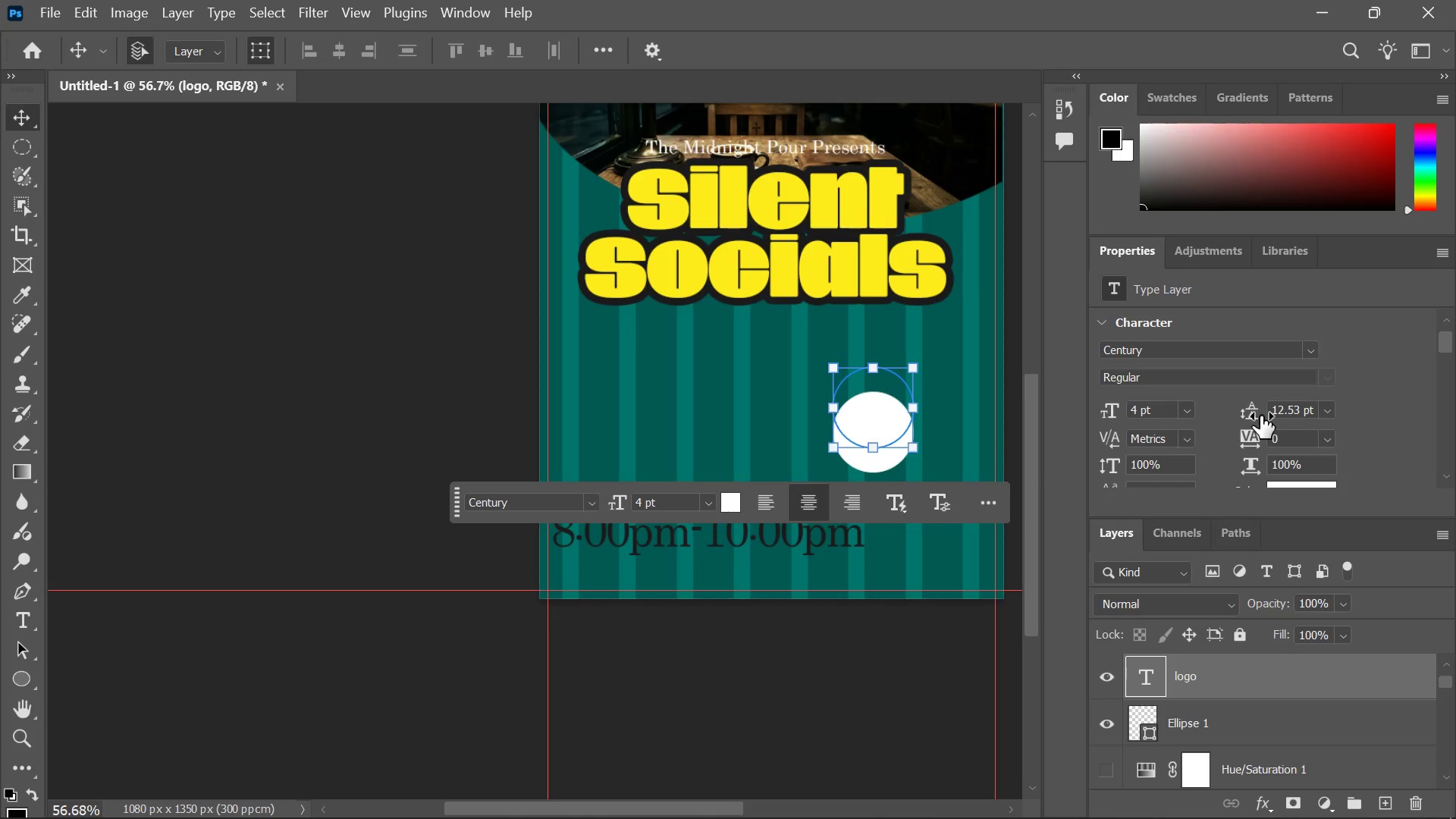 
scroll: coordinate [1260, 413], scroll_direction: down, amount: 2.0
 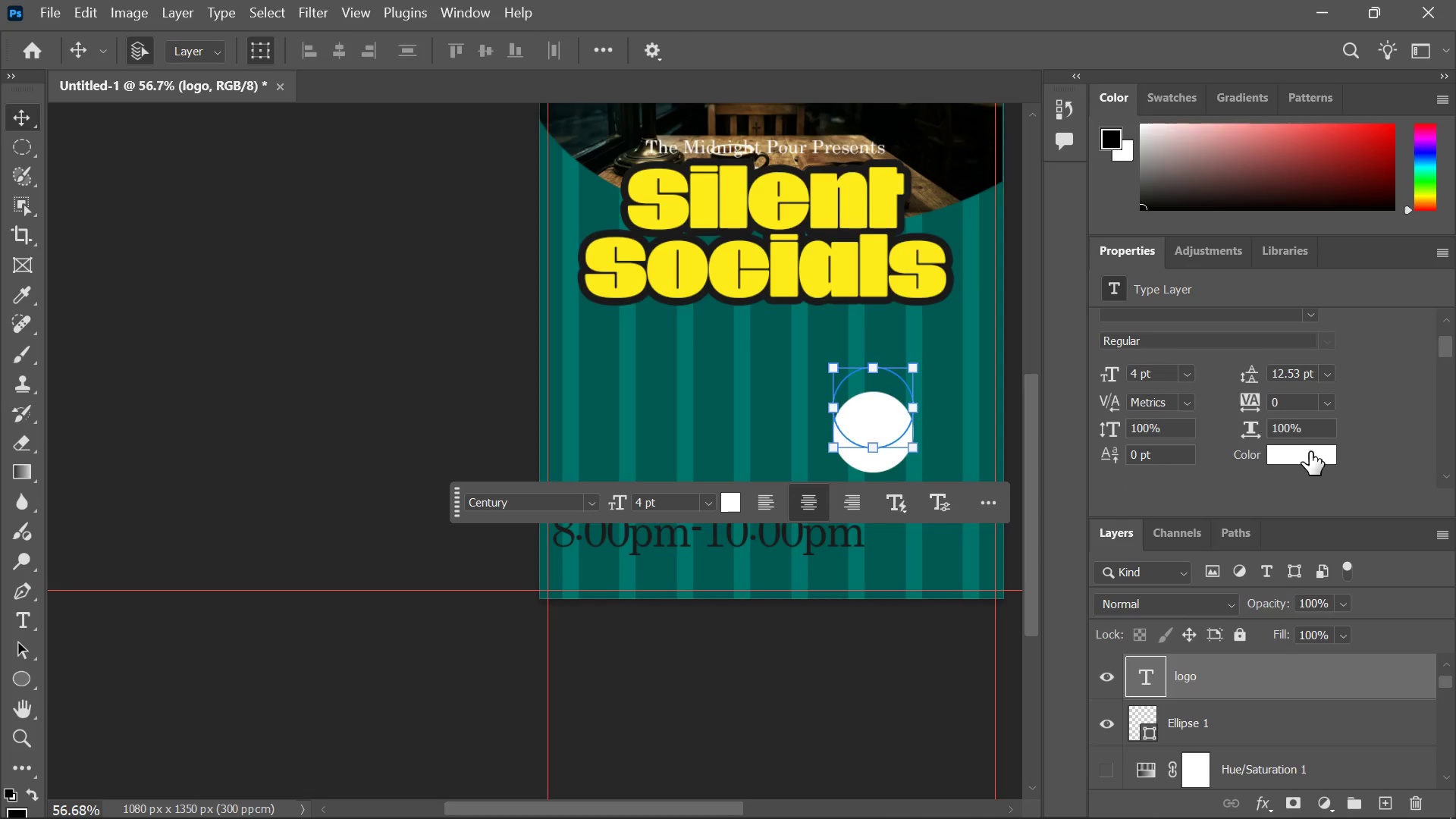 
left_click([1310, 455])
 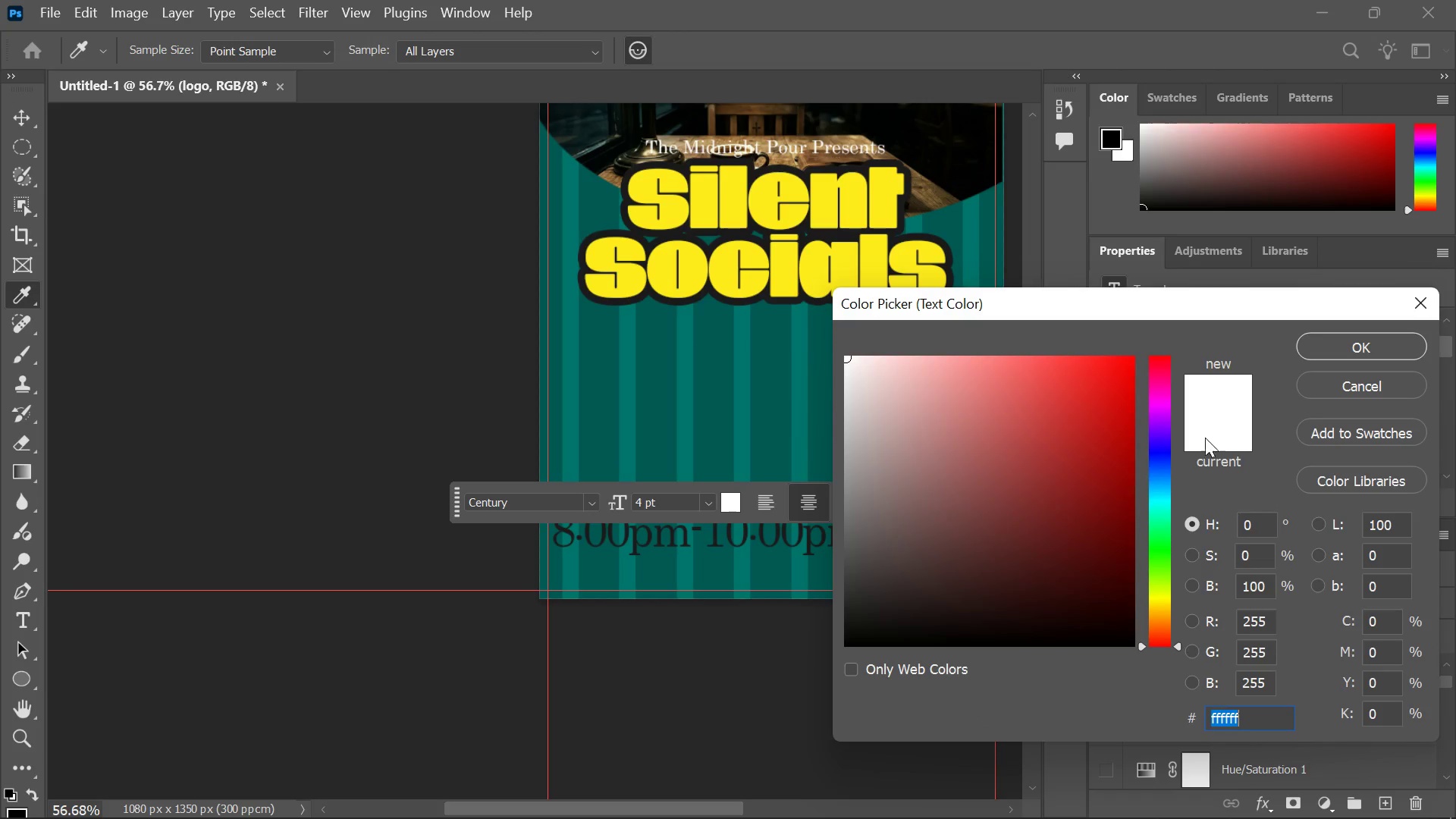 
key(Control+V)
 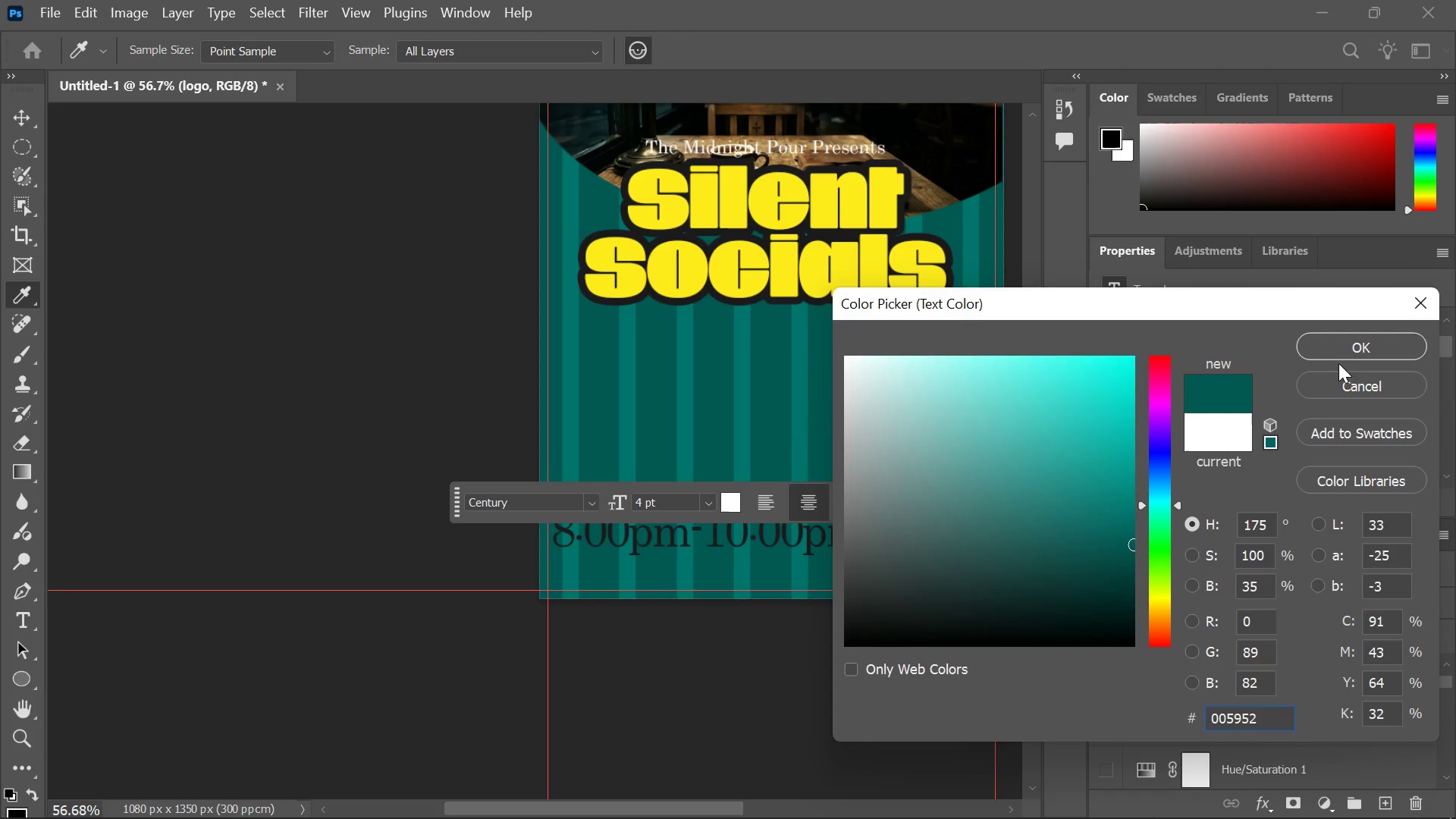 
left_click([1342, 349])
 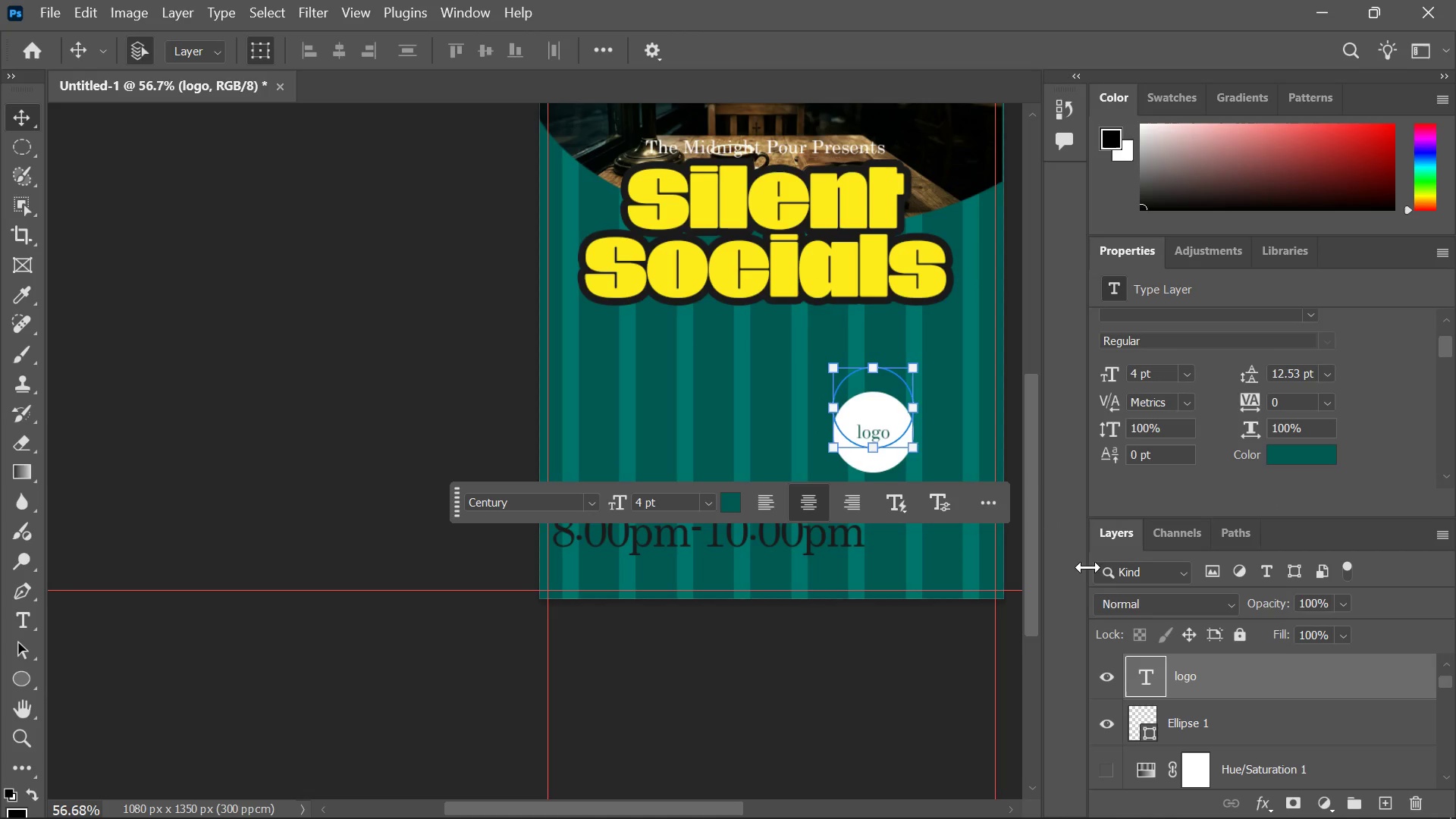 
hold_key(key=ControlLeft, duration=0.67)
left_click([1263, 720])
 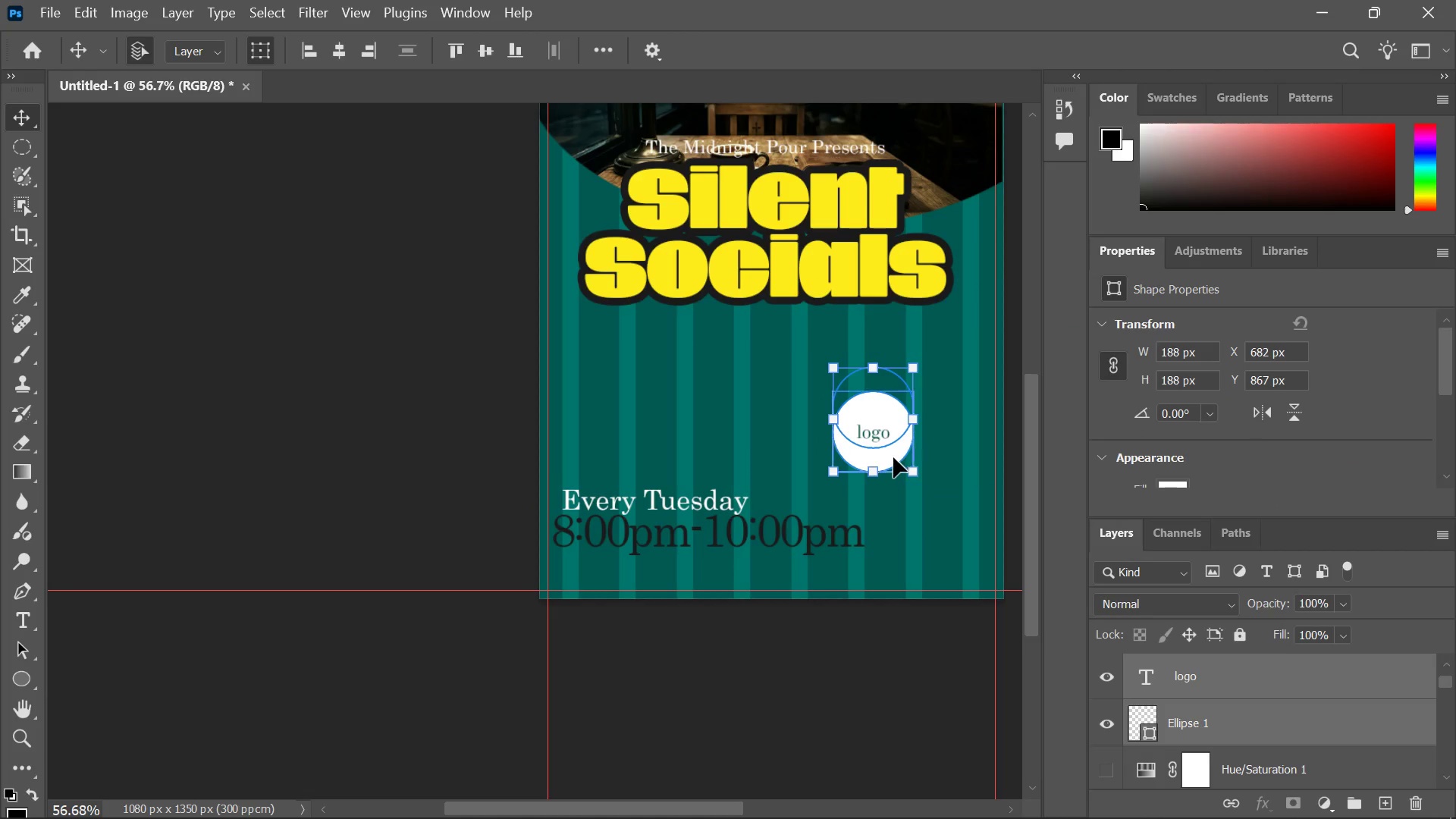 
left_click_drag(start_coordinate=[886, 452], to_coordinate=[785, 561])
 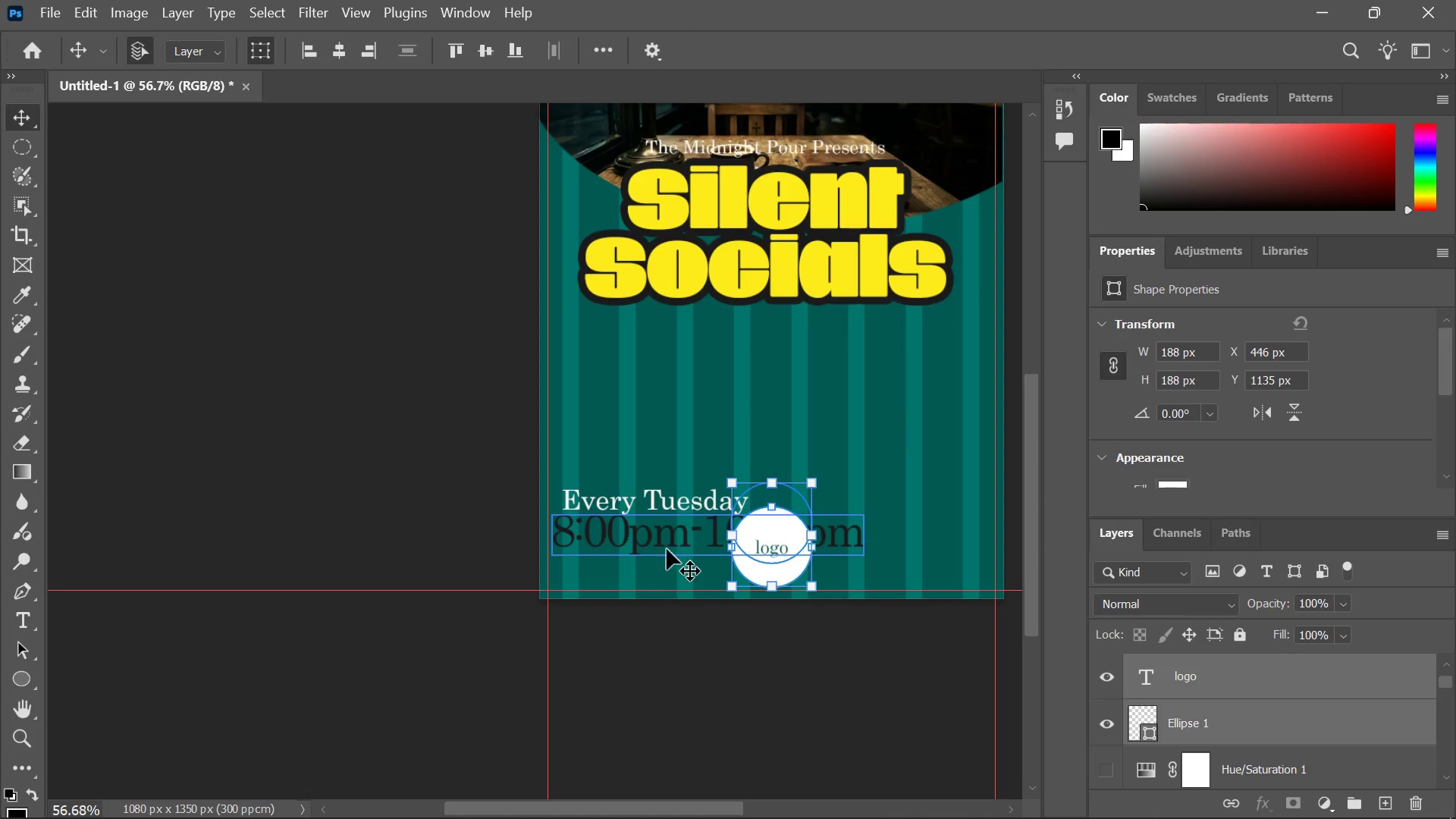 
left_click([658, 543])
 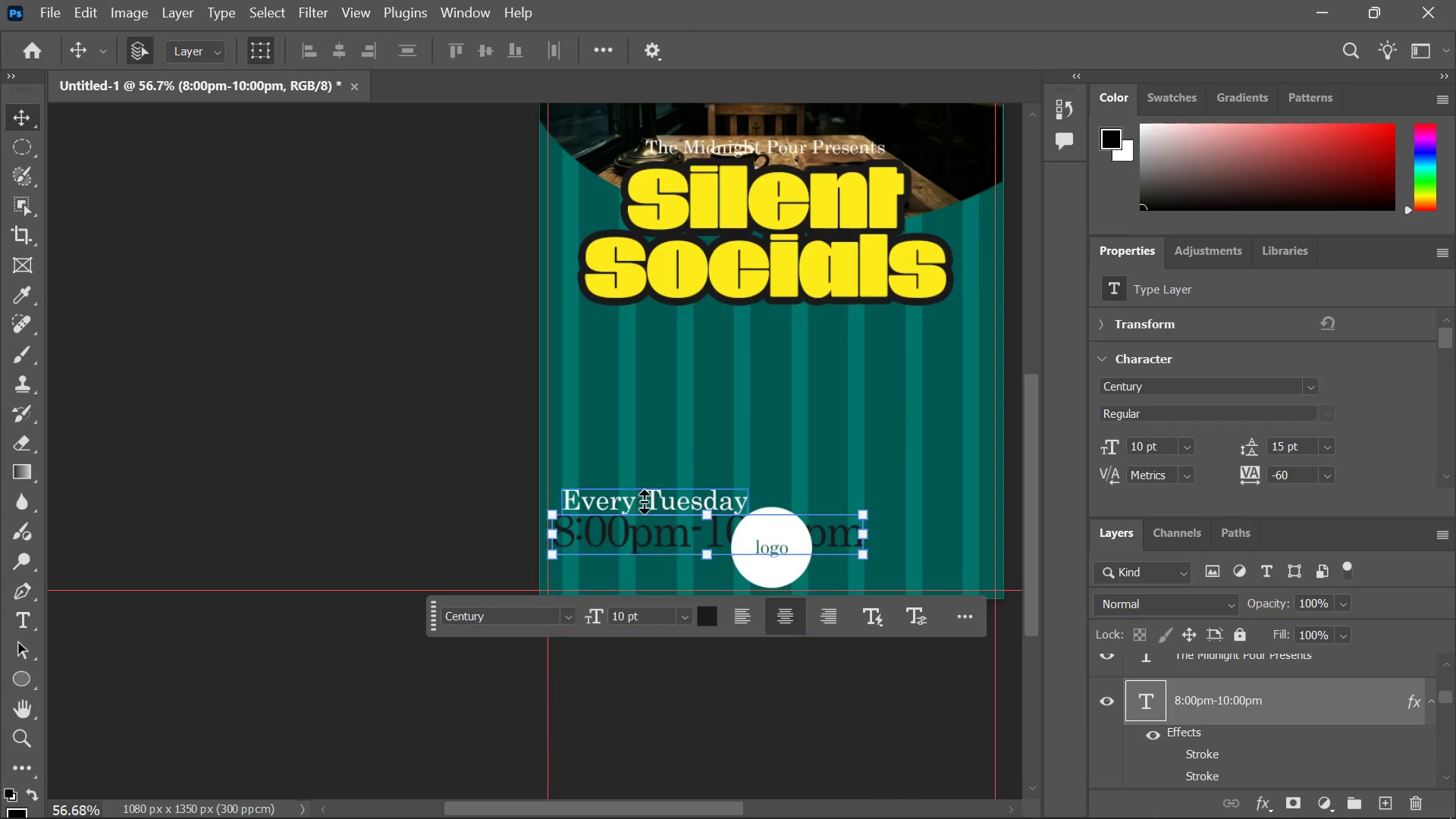 
hold_key(key=ShiftLeft, duration=1.42)
 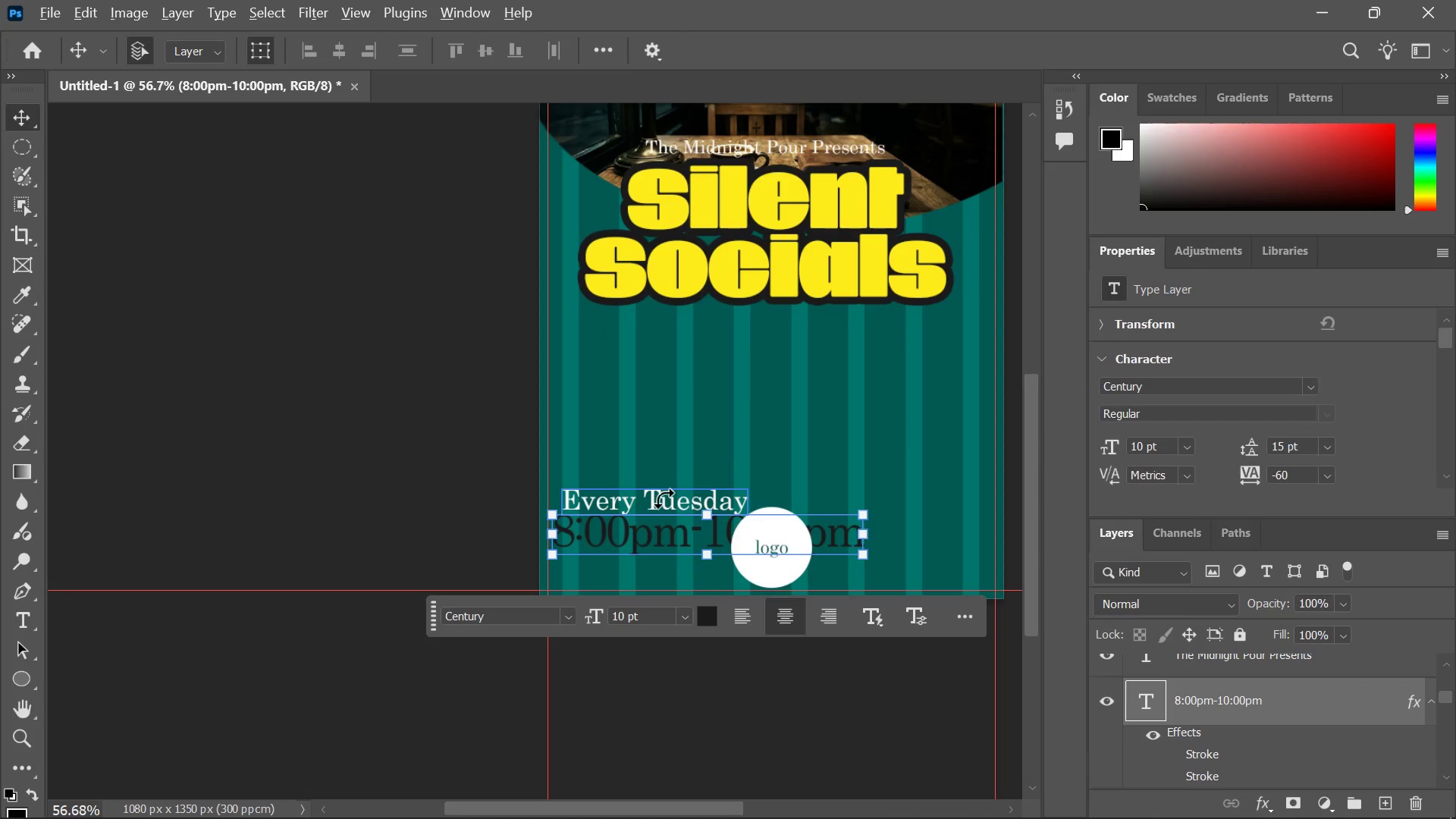 
hold_key(key=AltLeft, duration=0.86)
 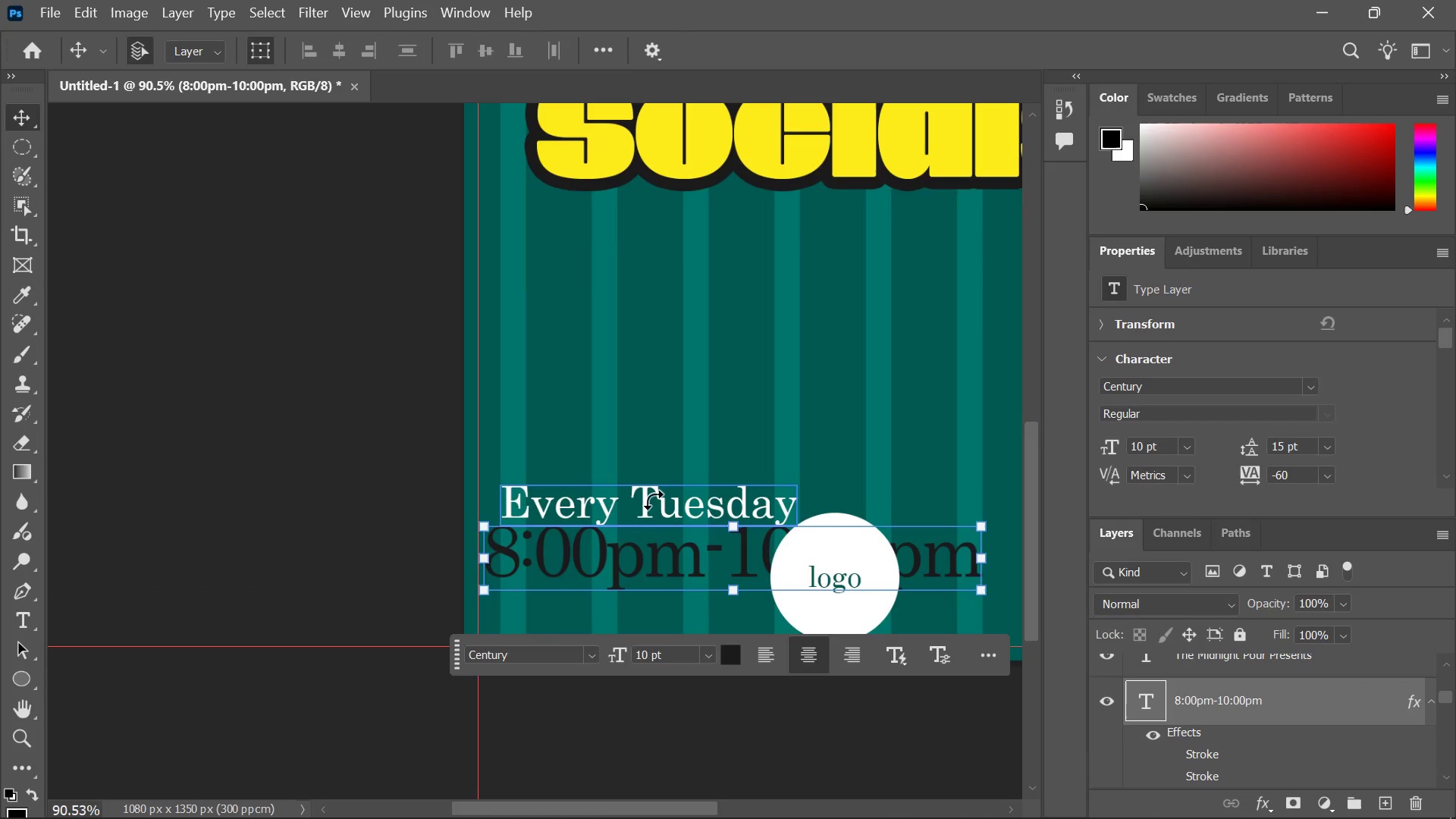 
hold_key(key=ShiftLeft, duration=1.5)
 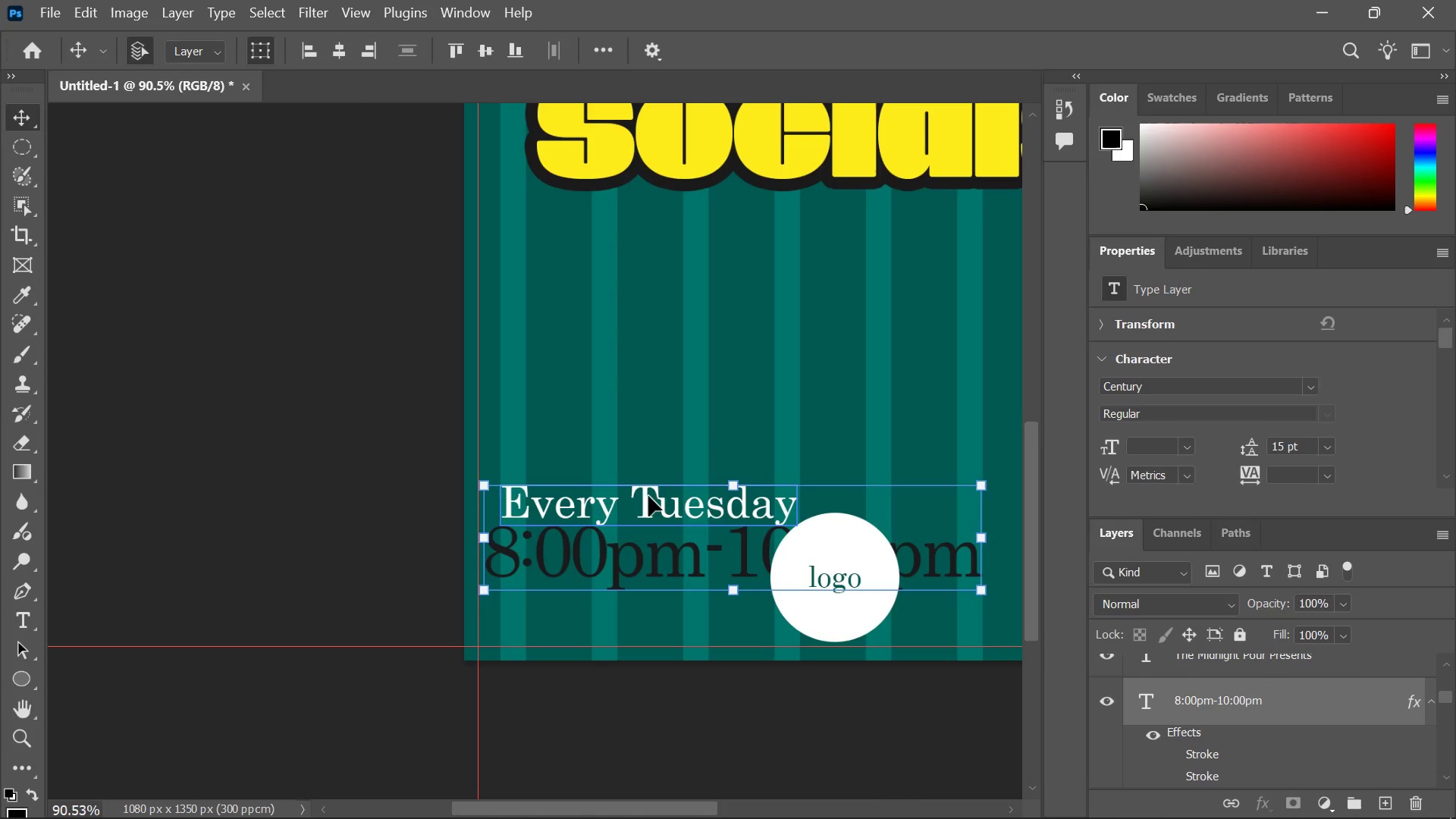 
scroll: coordinate [664, 495], scroll_direction: up, amount: 5.0
 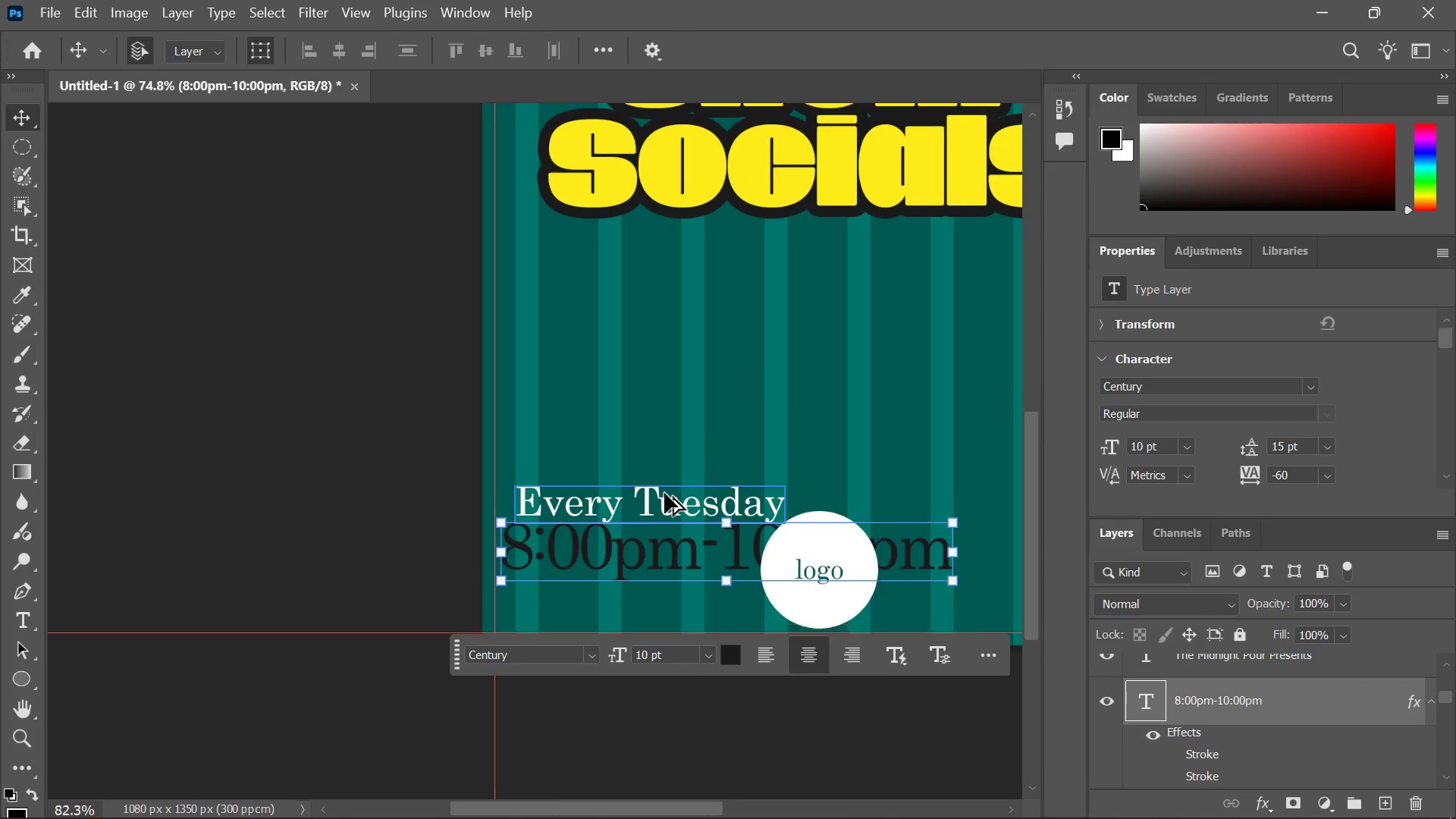 
left_click([648, 495])
 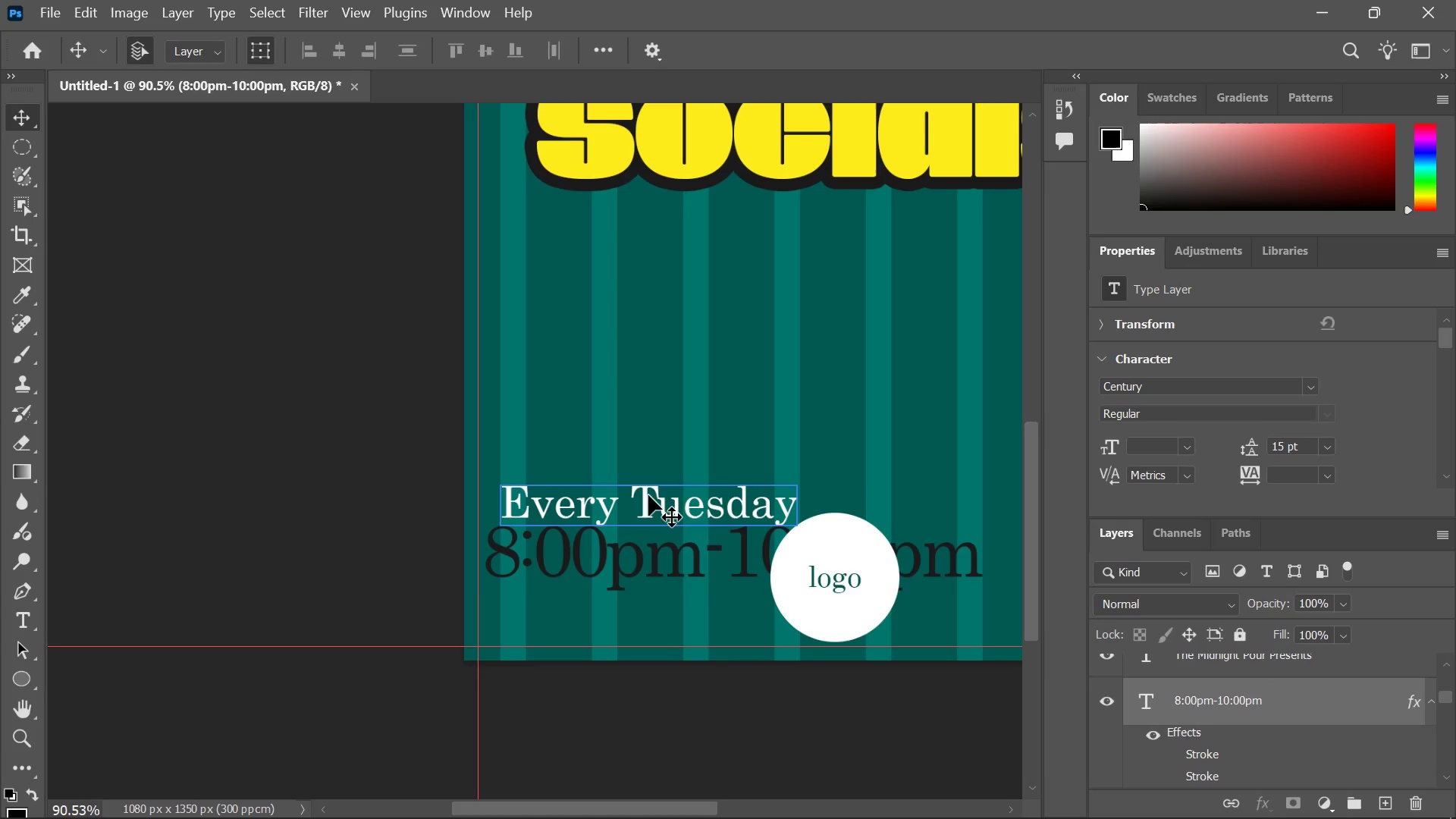 
hold_key(key=ShiftLeft, duration=0.52)
 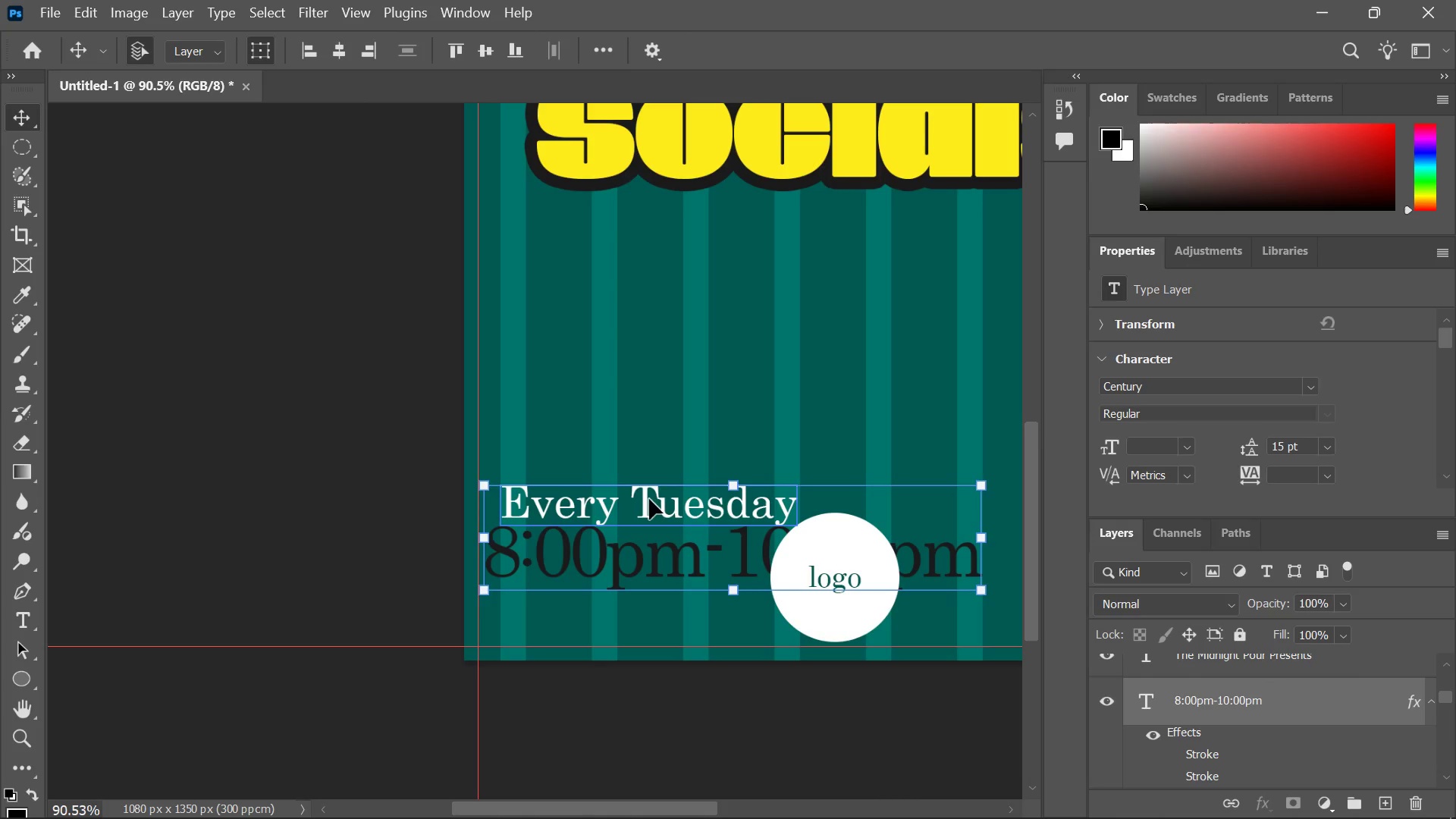 
left_click_drag(start_coordinate=[648, 499], to_coordinate=[646, 300])
 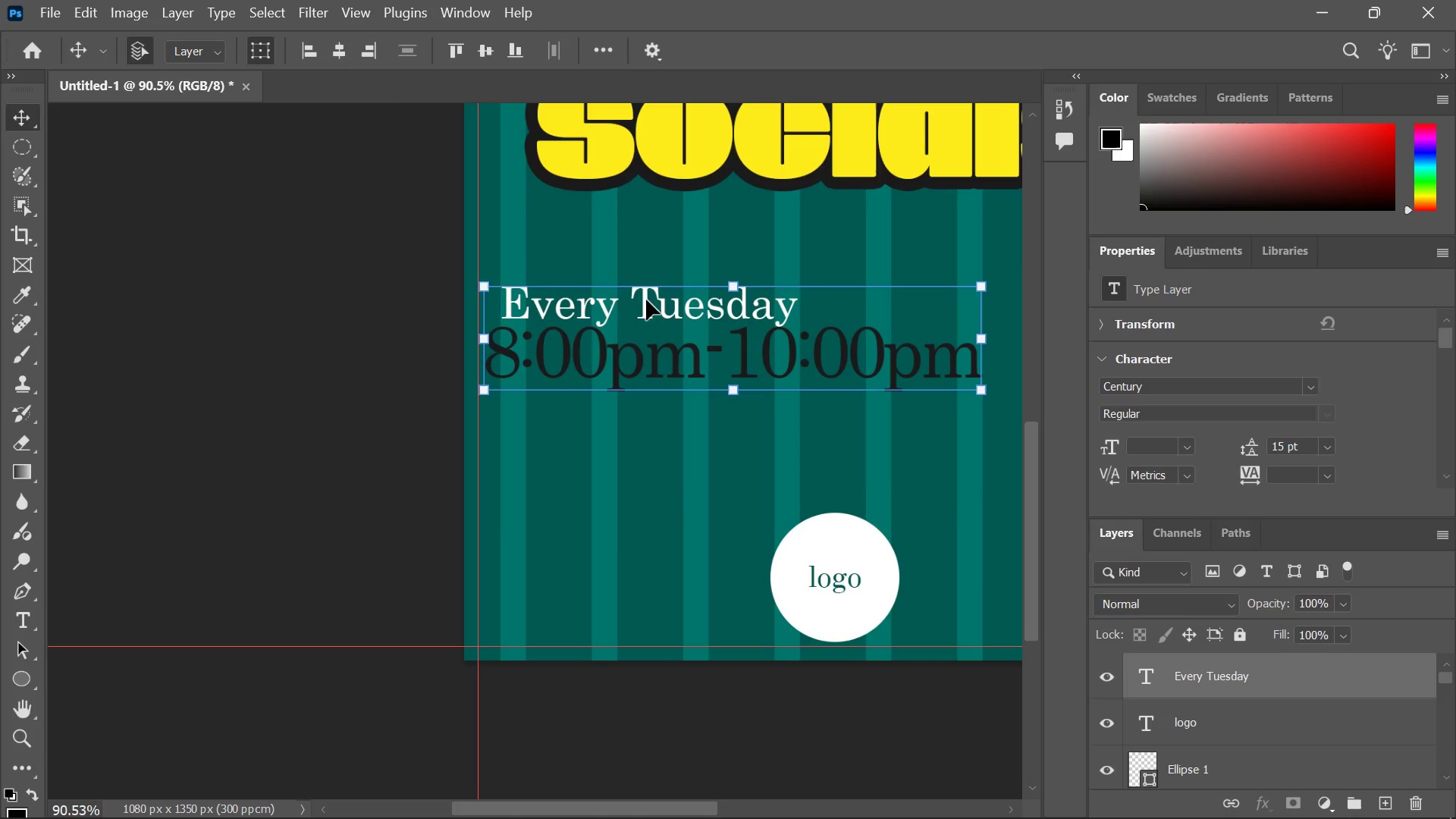 
key(Alt+Tab)